 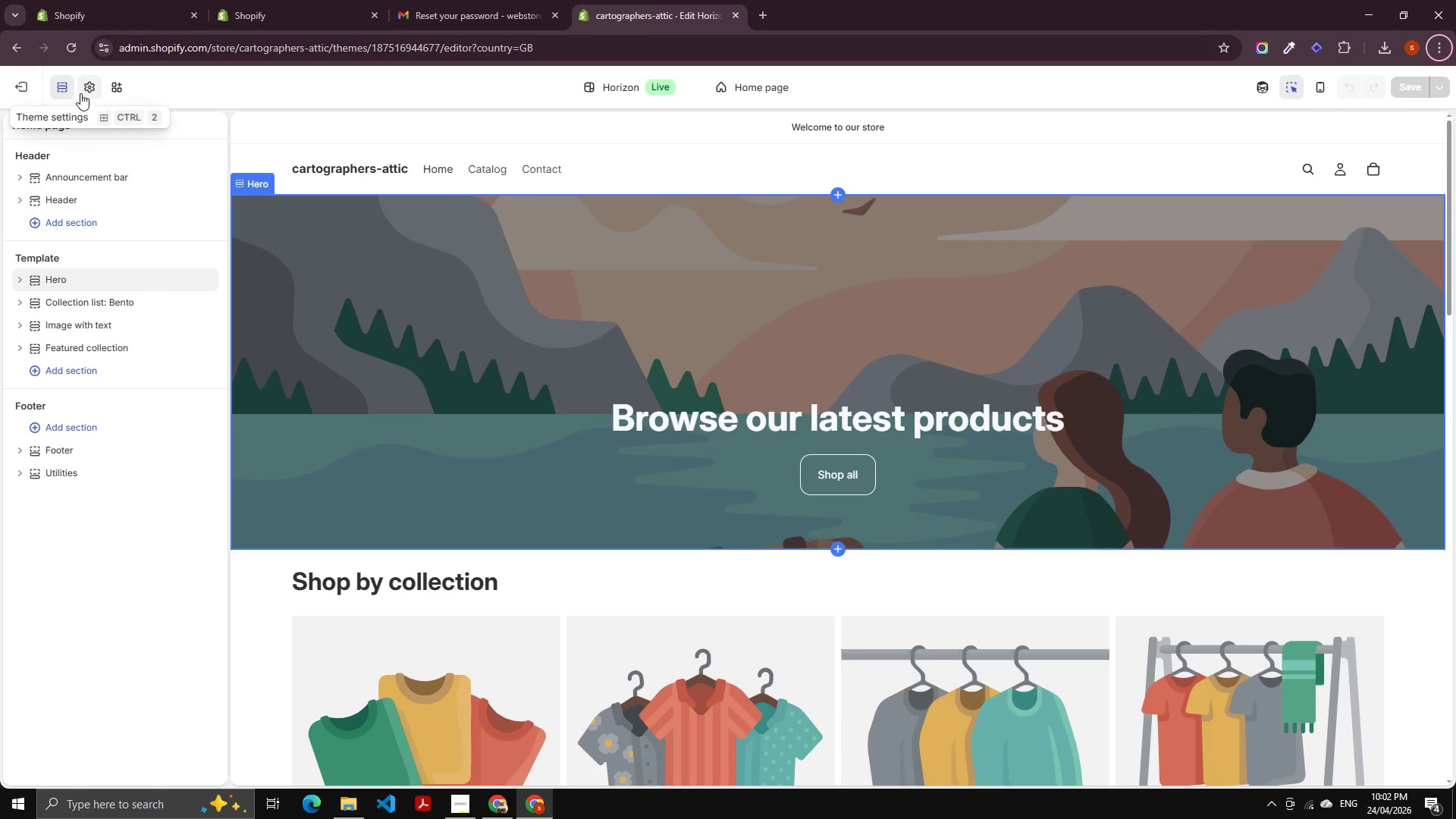 
left_click([33, 89])
 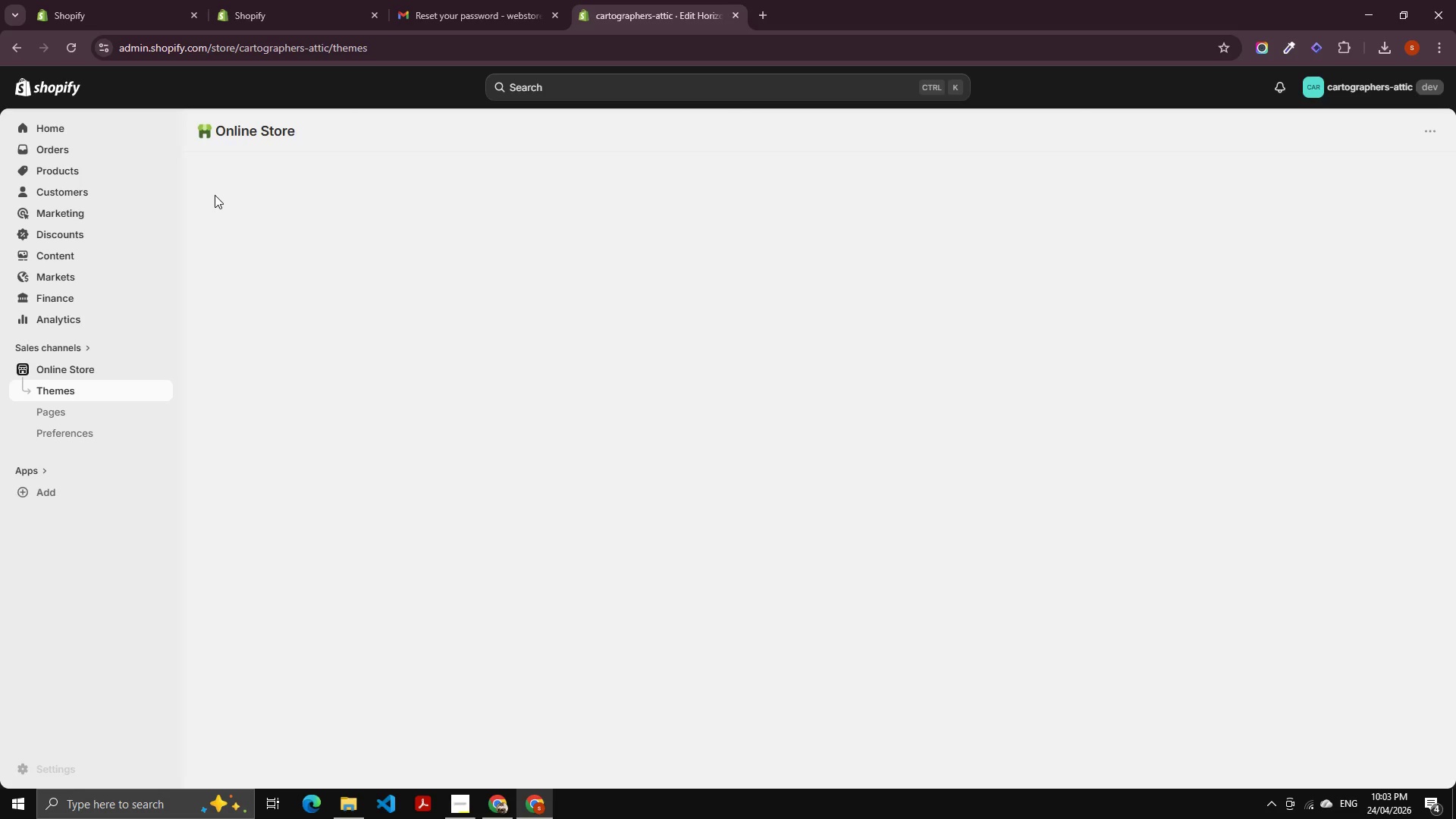 
scroll: coordinate [167, 198], scroll_direction: down, amount: 8.0
 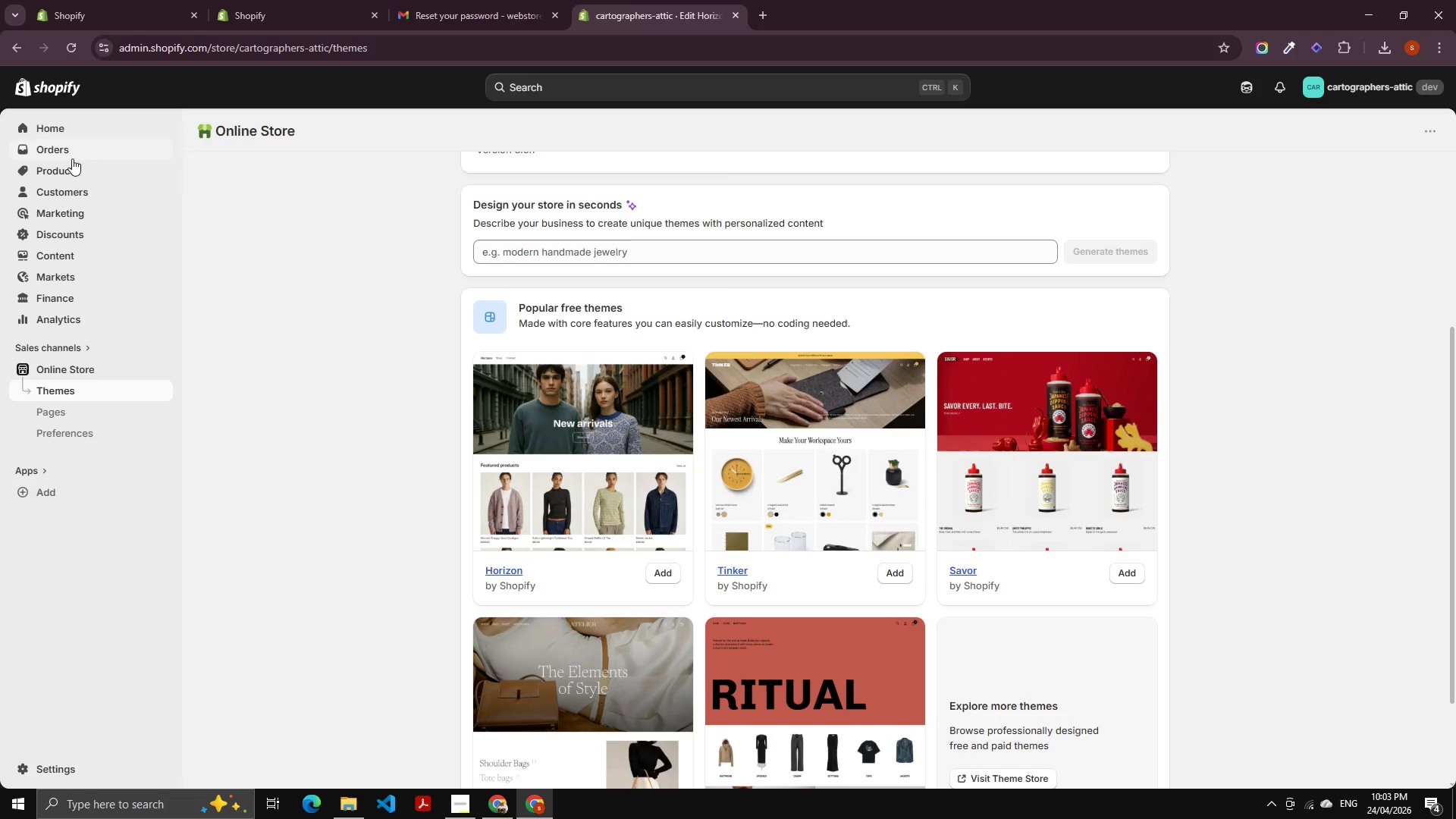 
left_click([71, 166])
 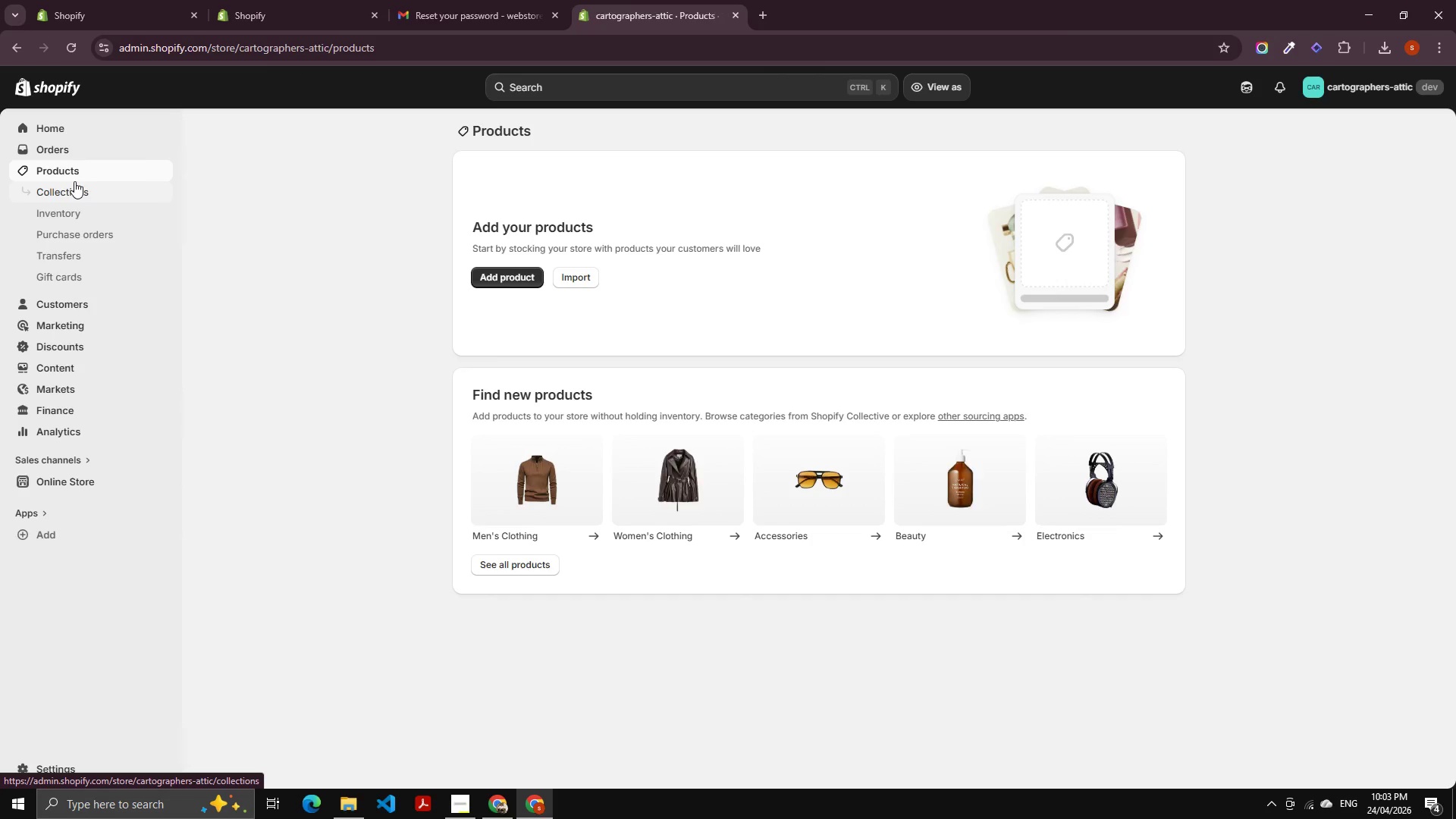 
wait(39.25)
 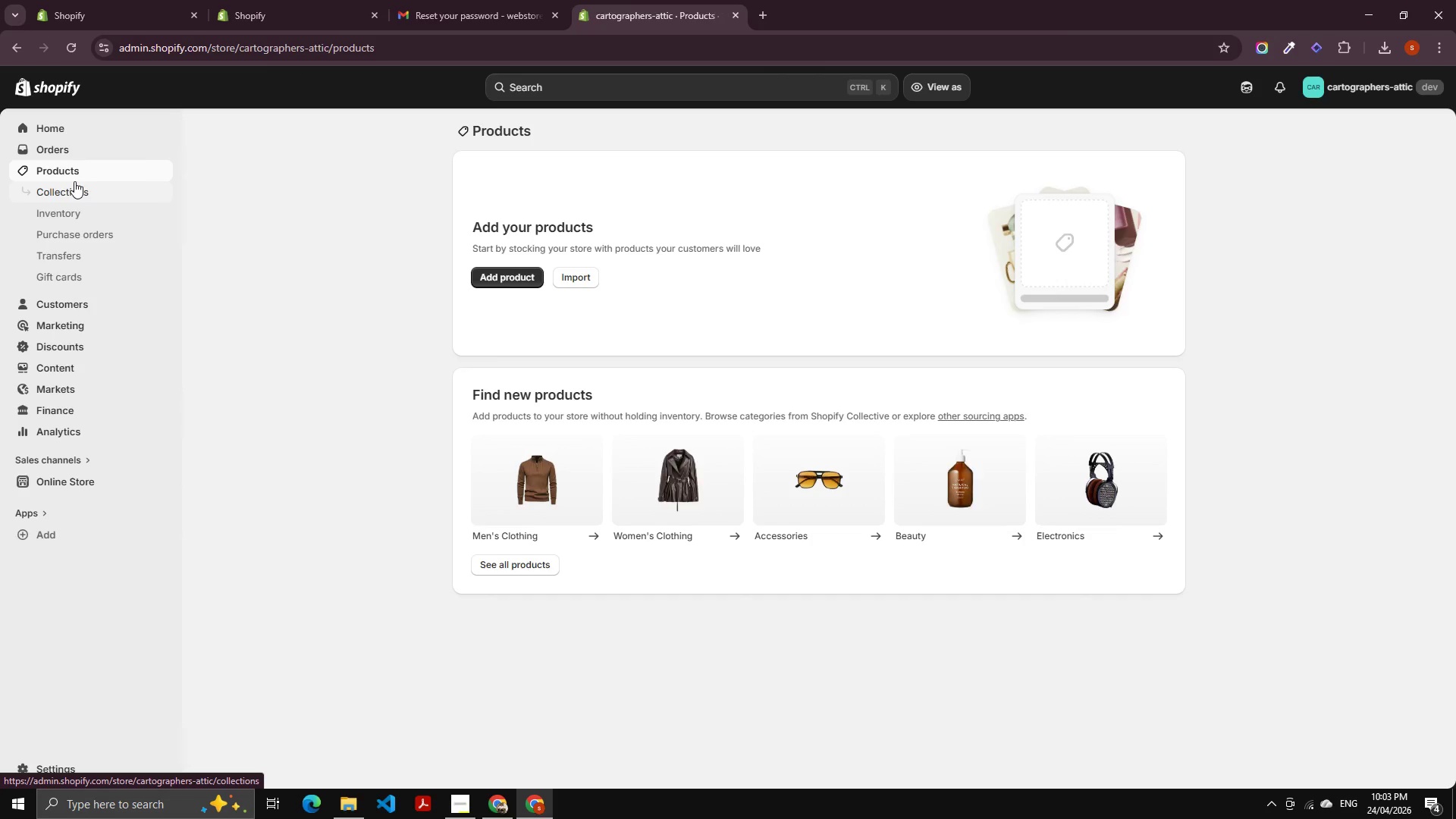 
left_click([1322, 77])
 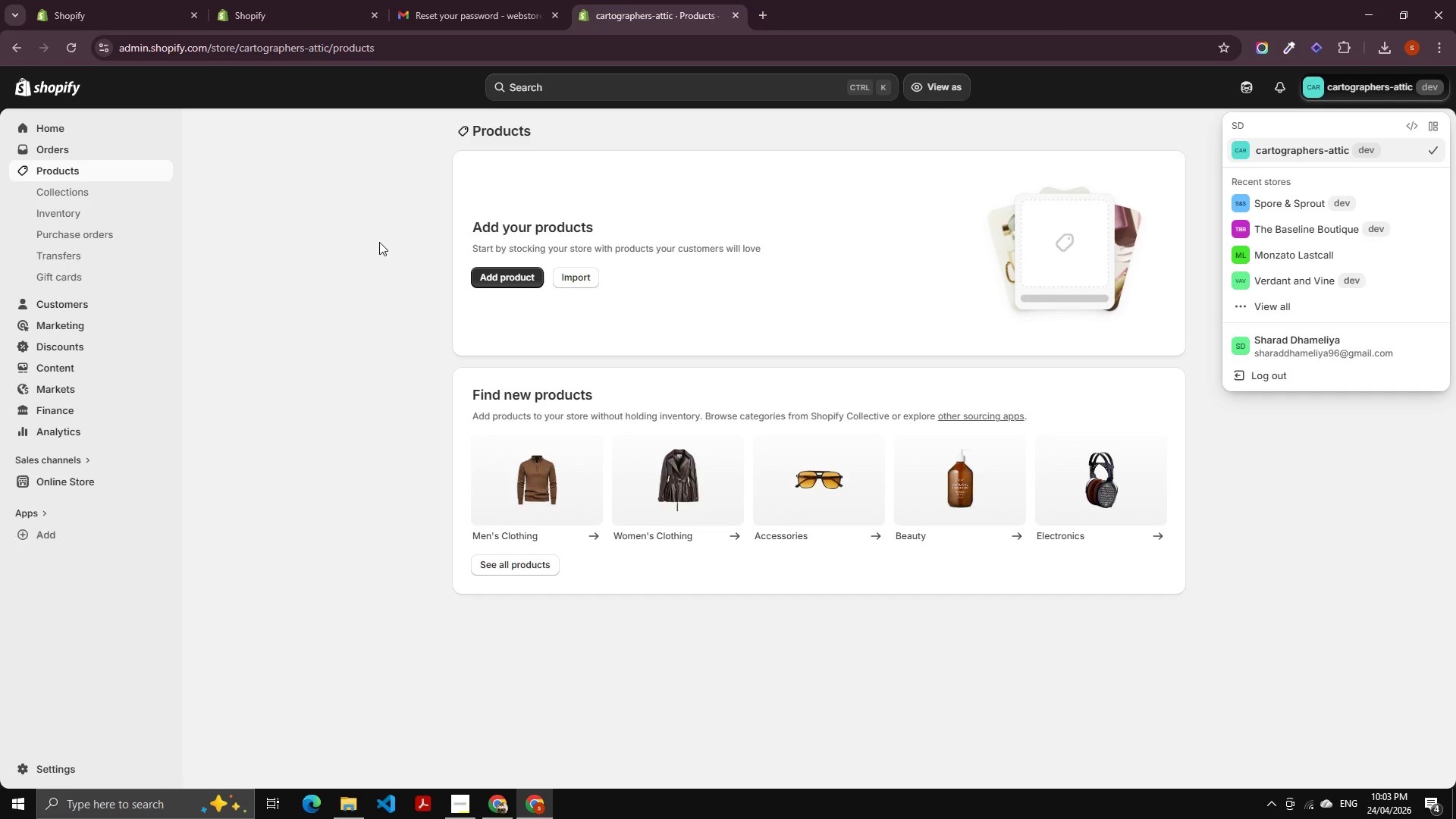 
left_click_drag(start_coordinate=[379, 241], to_coordinate=[375, 239])
 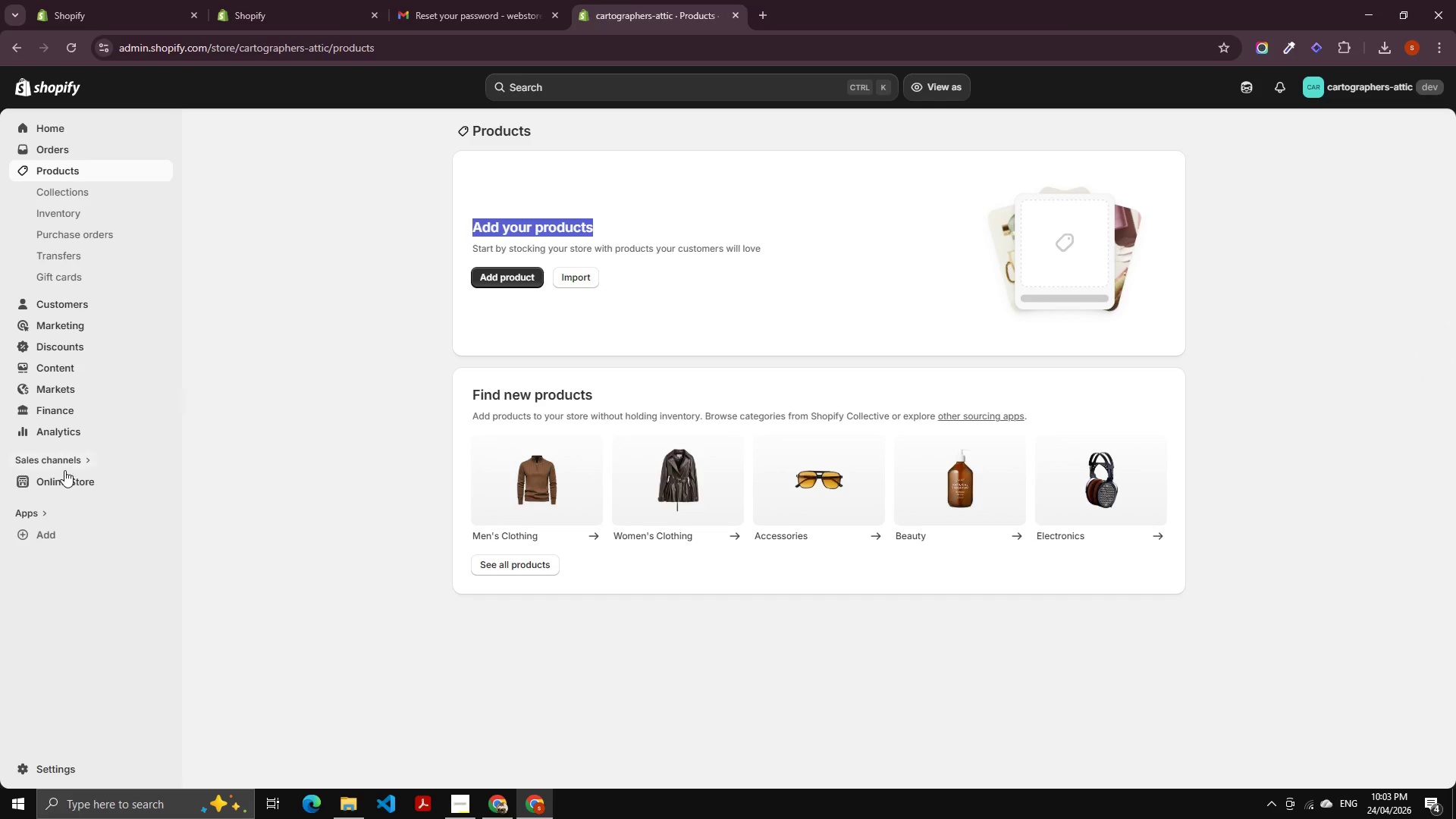 
left_click([64, 480])
 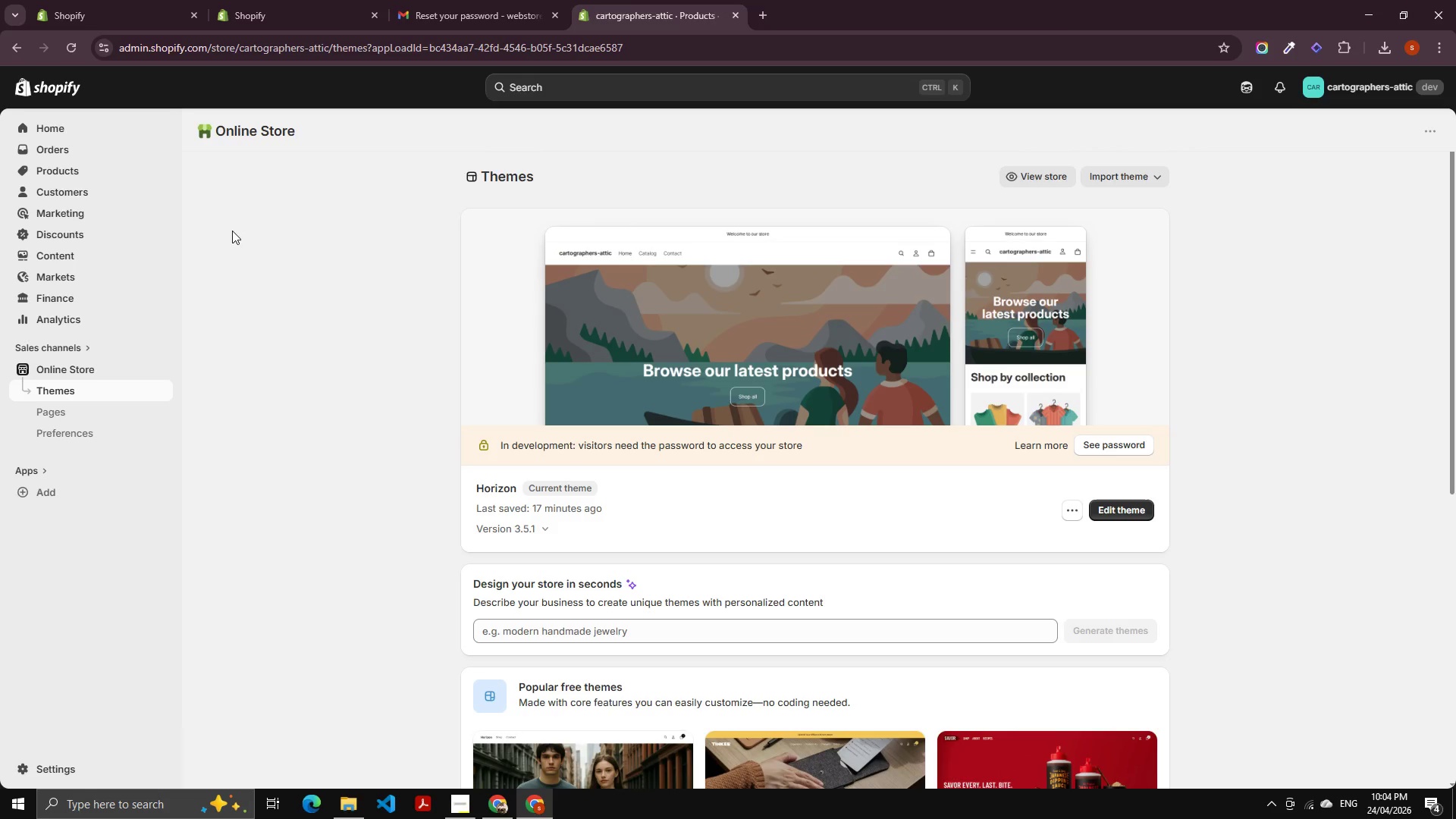 
wait(19.83)
 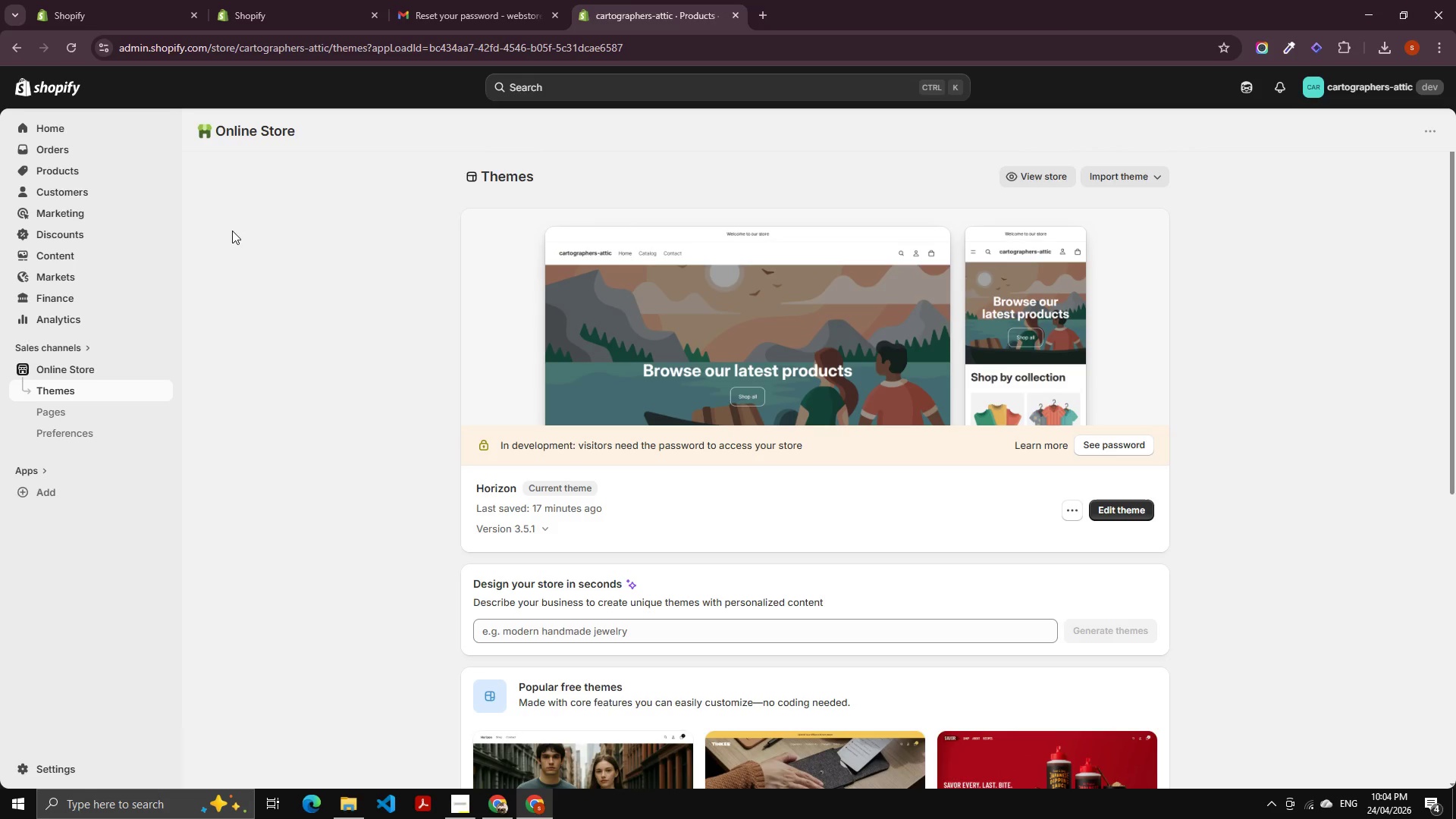 
double_click([80, 171])
 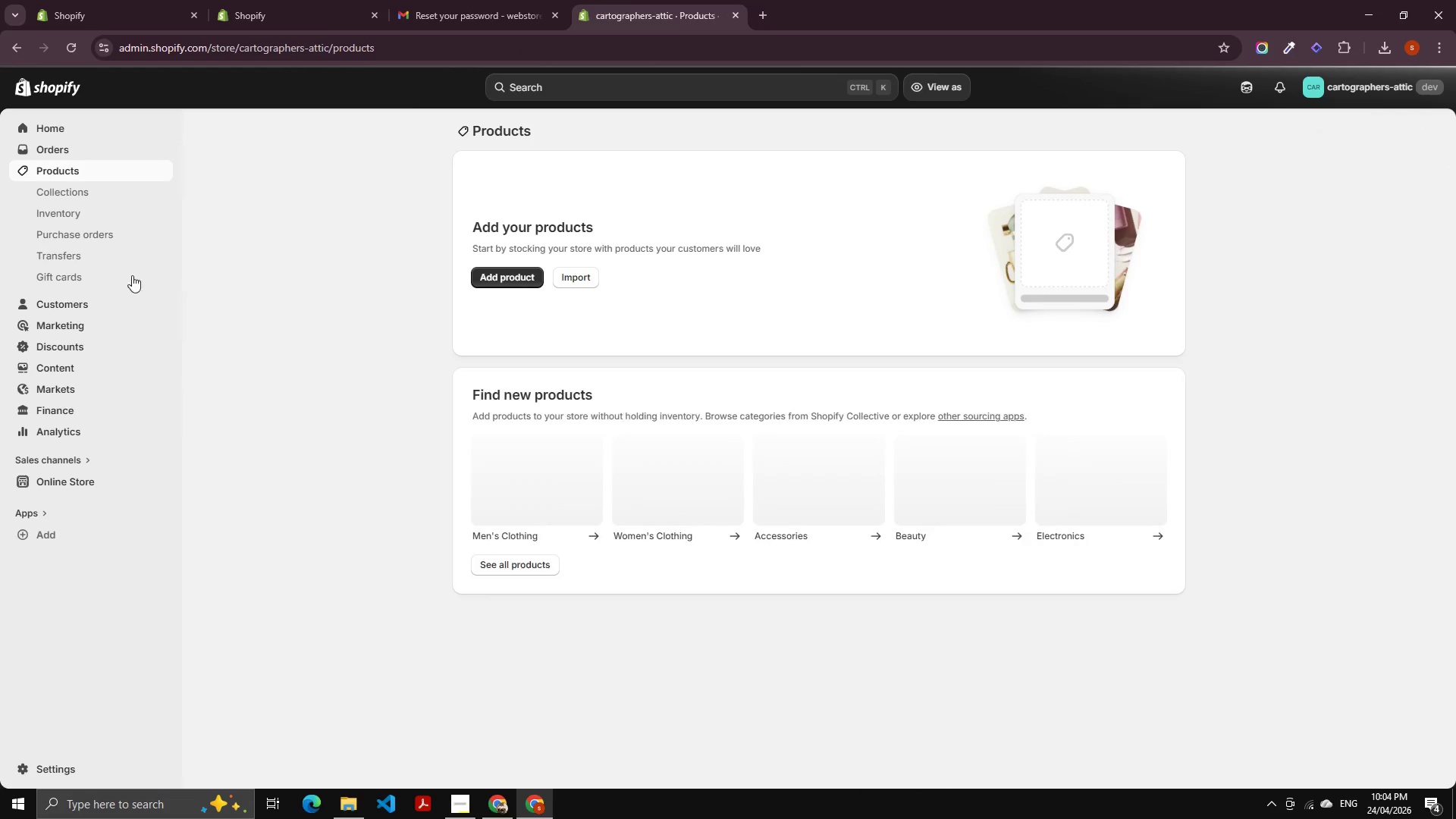 
left_click([75, 187])
 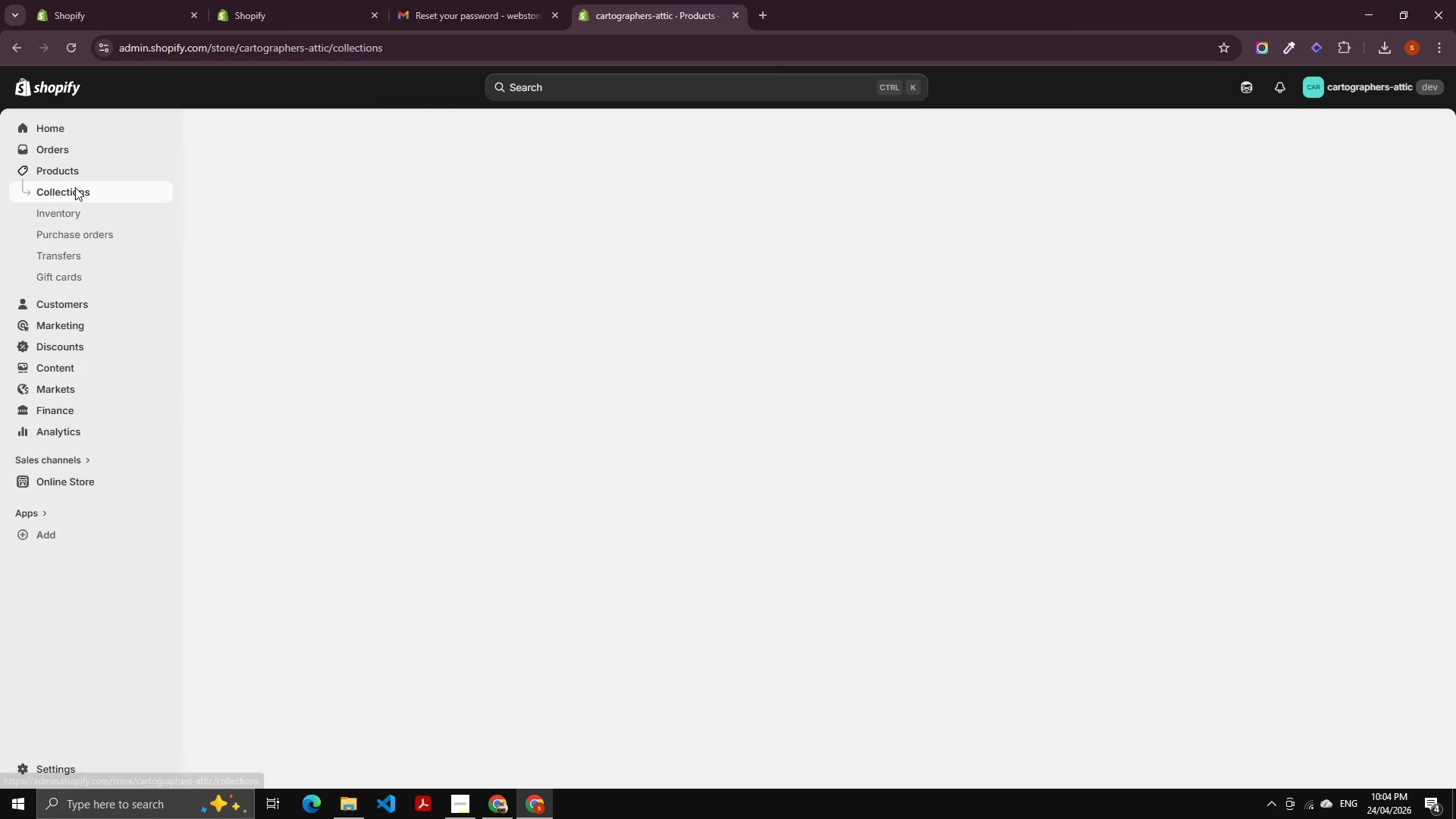 
mouse_move([92, 185])
 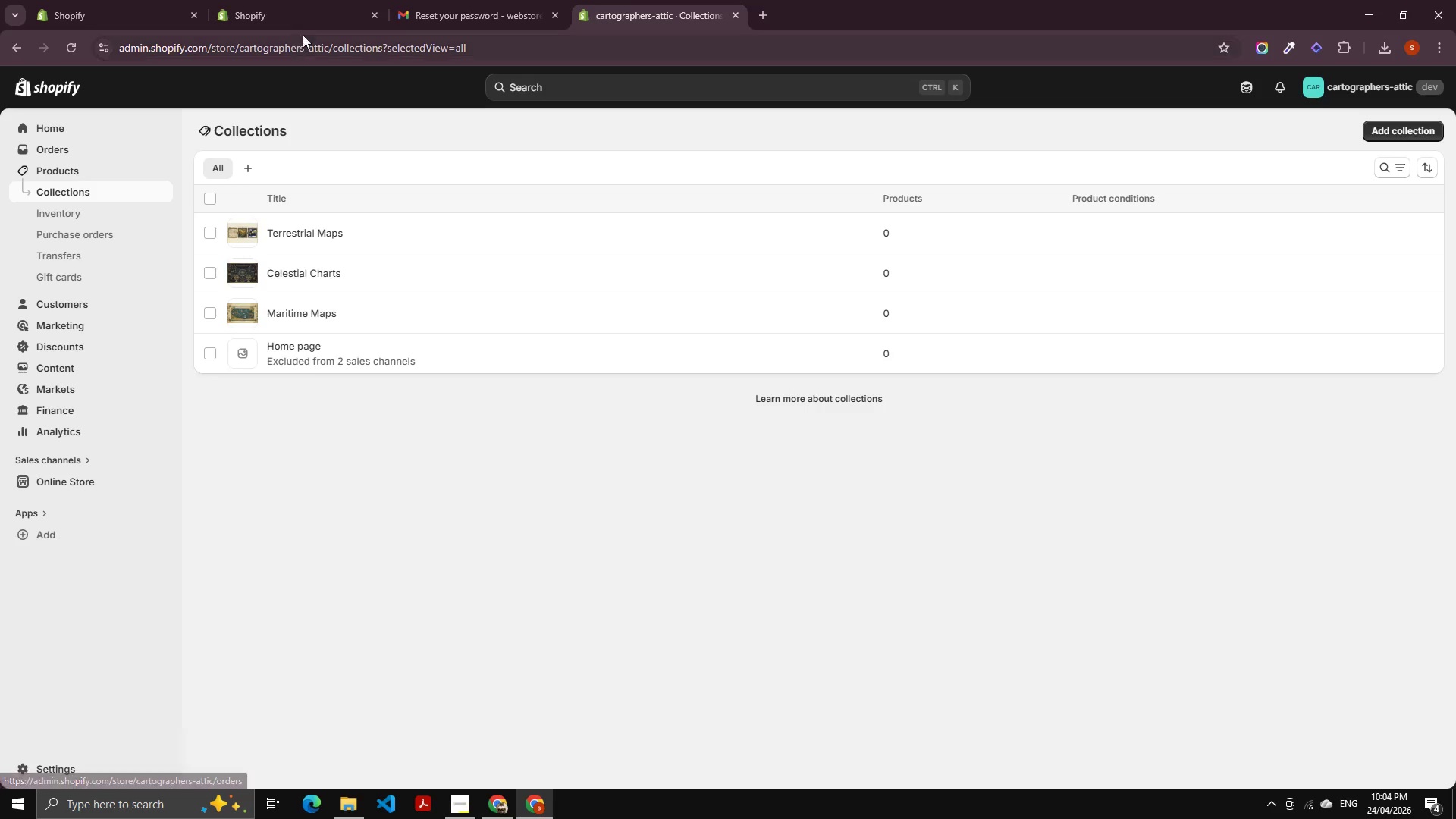 
left_click([291, 13])
 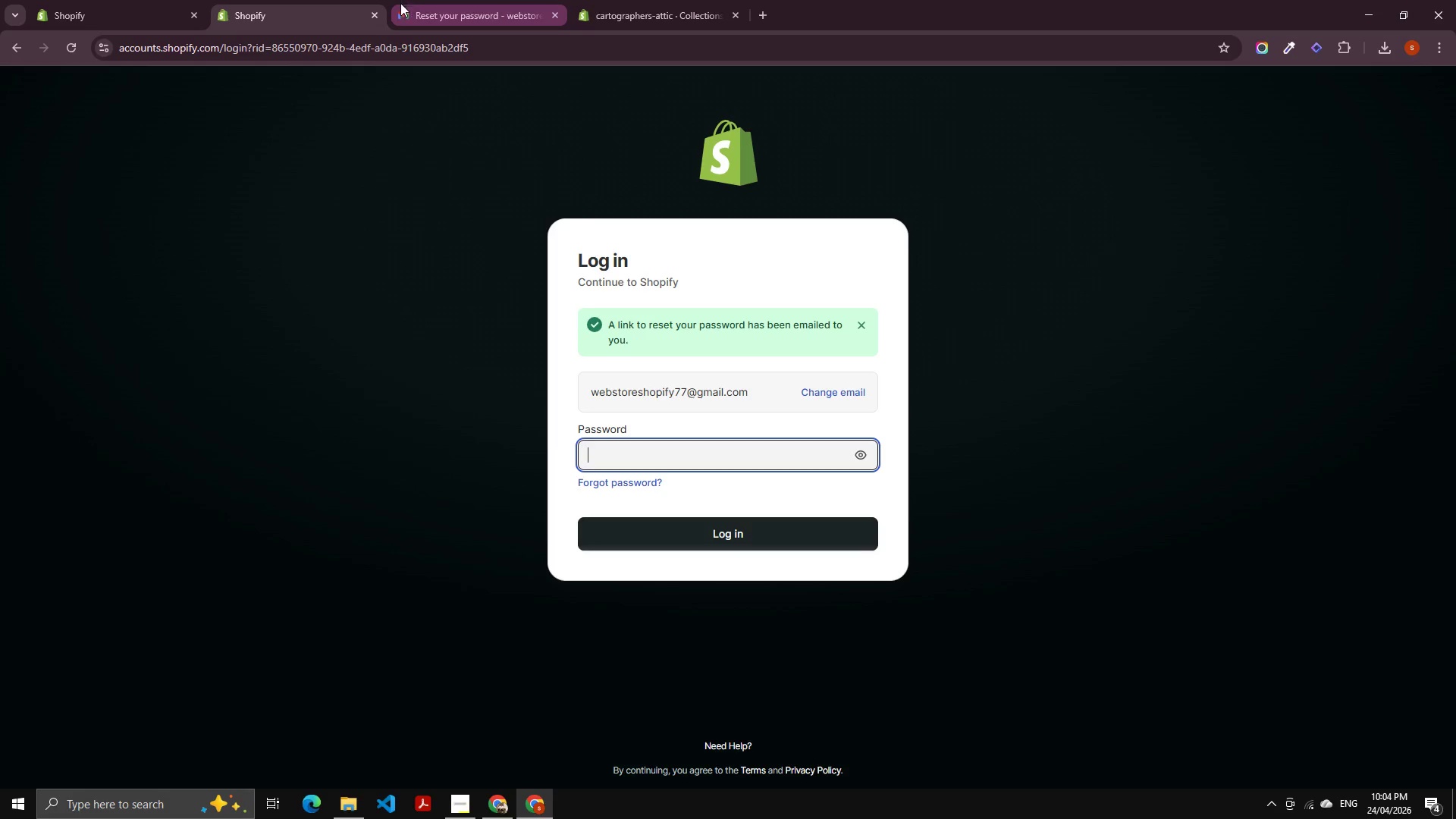 
left_click([379, 17])
 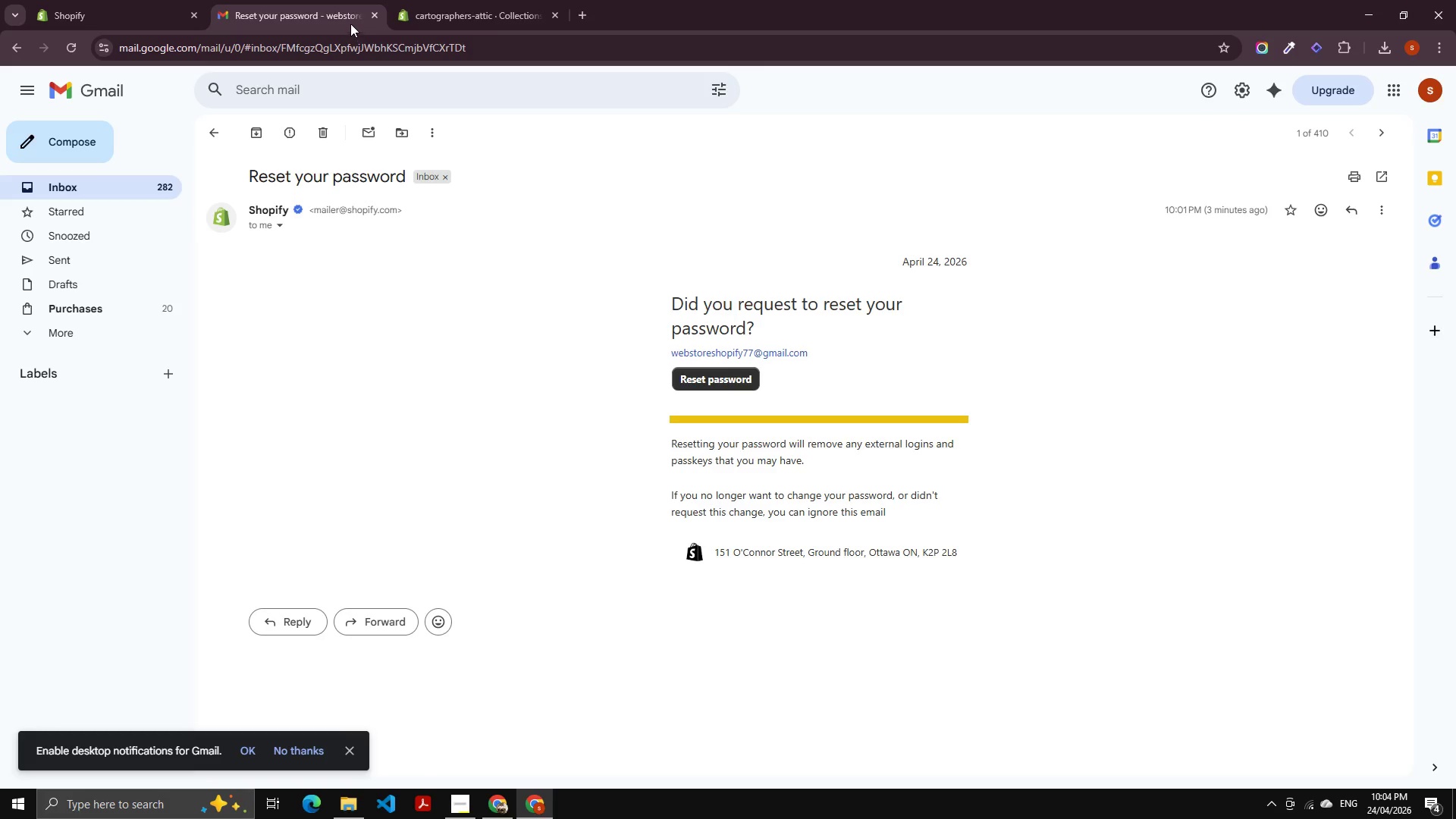 
left_click([441, 9])
 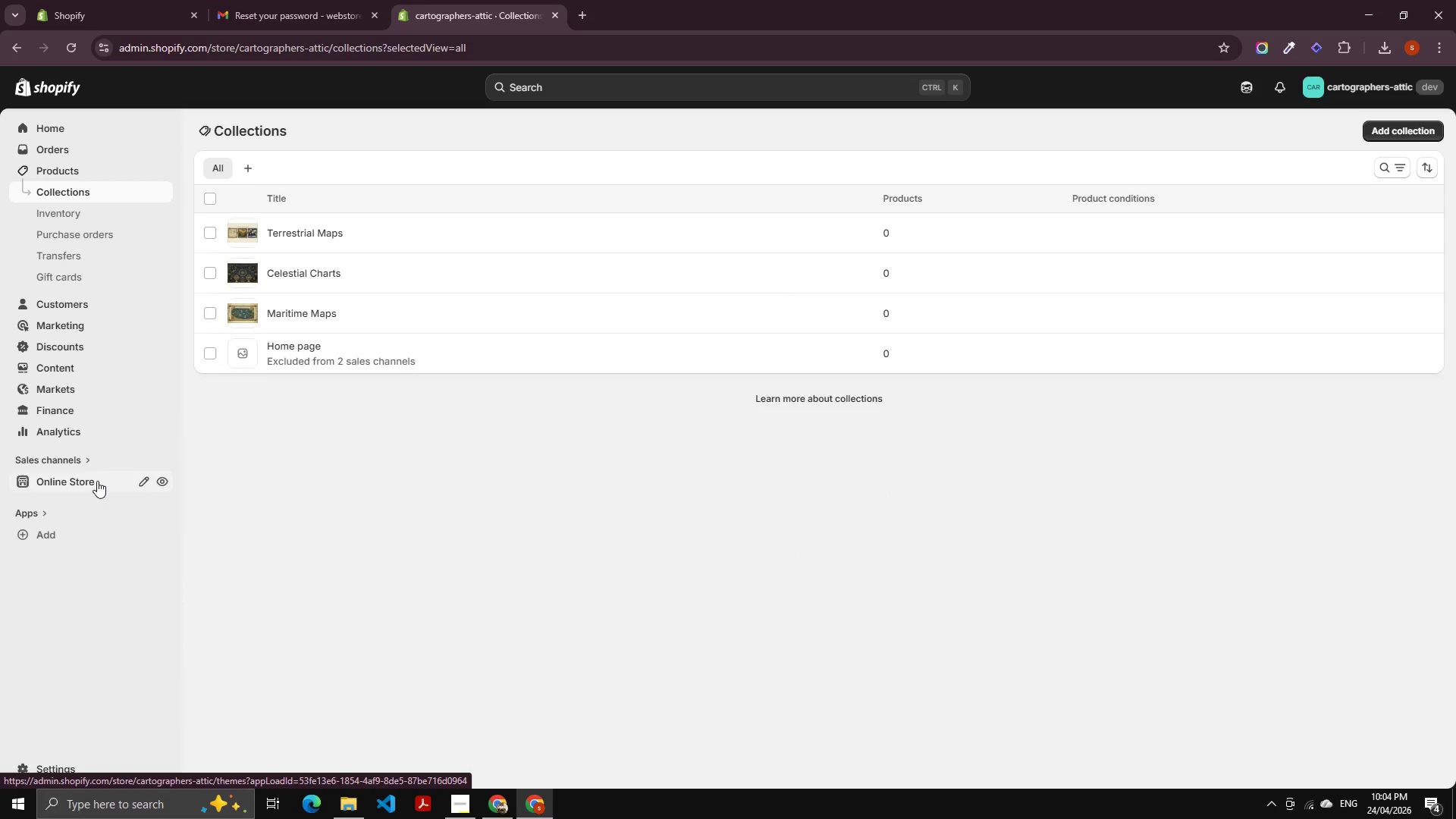 
mouse_move([96, 457])
 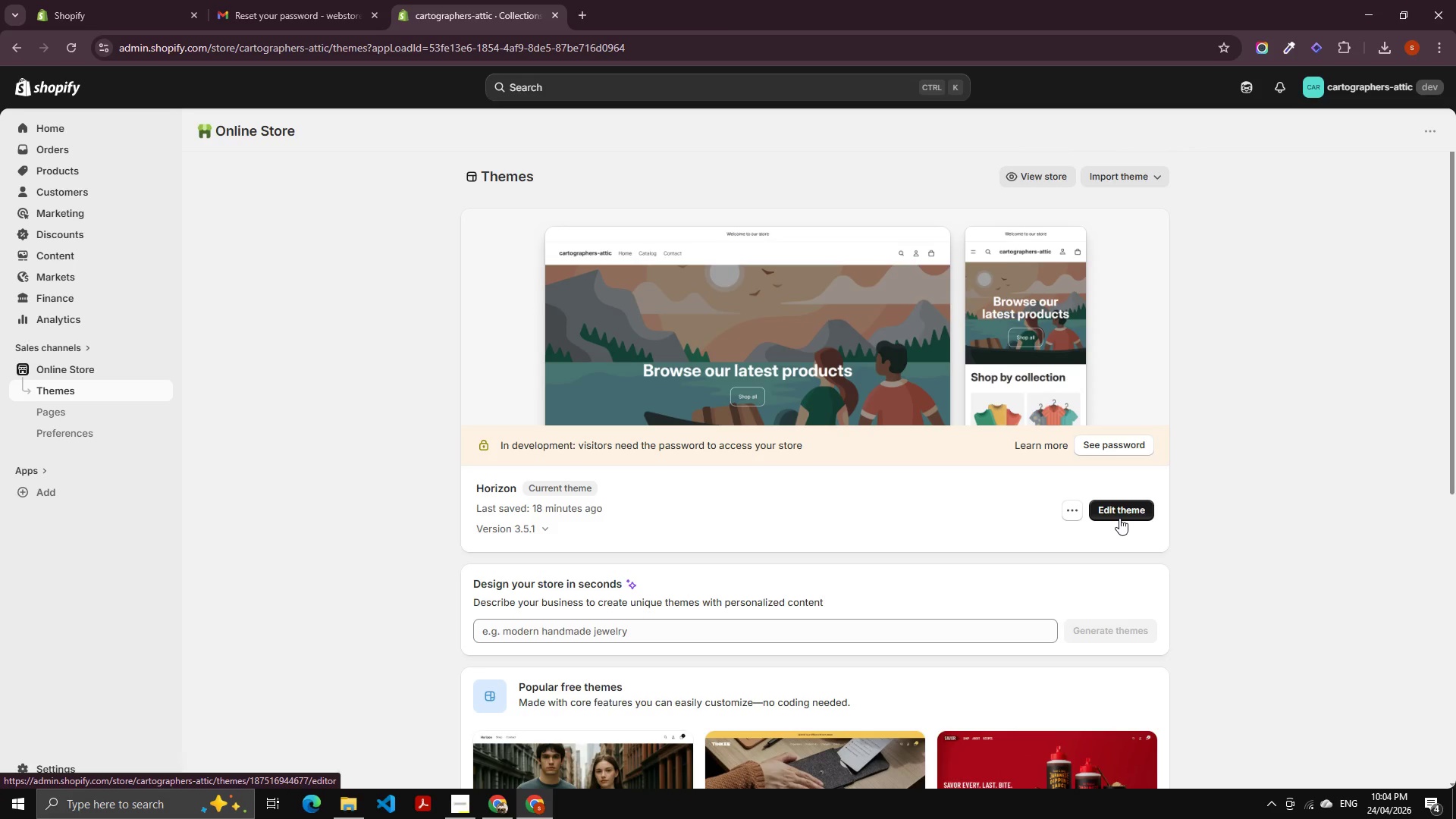 
wait(21.39)
 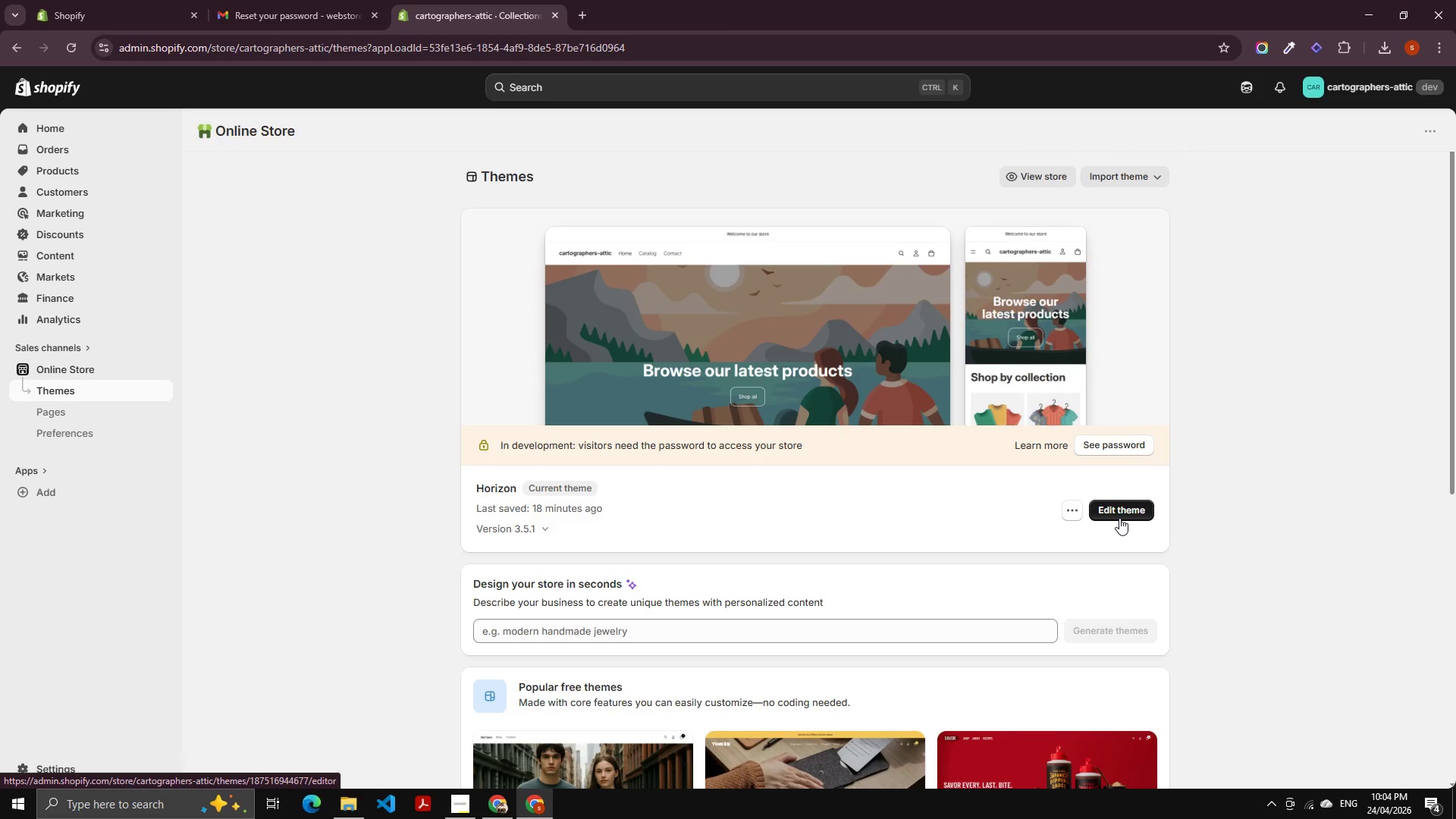 
left_click([1119, 518])
 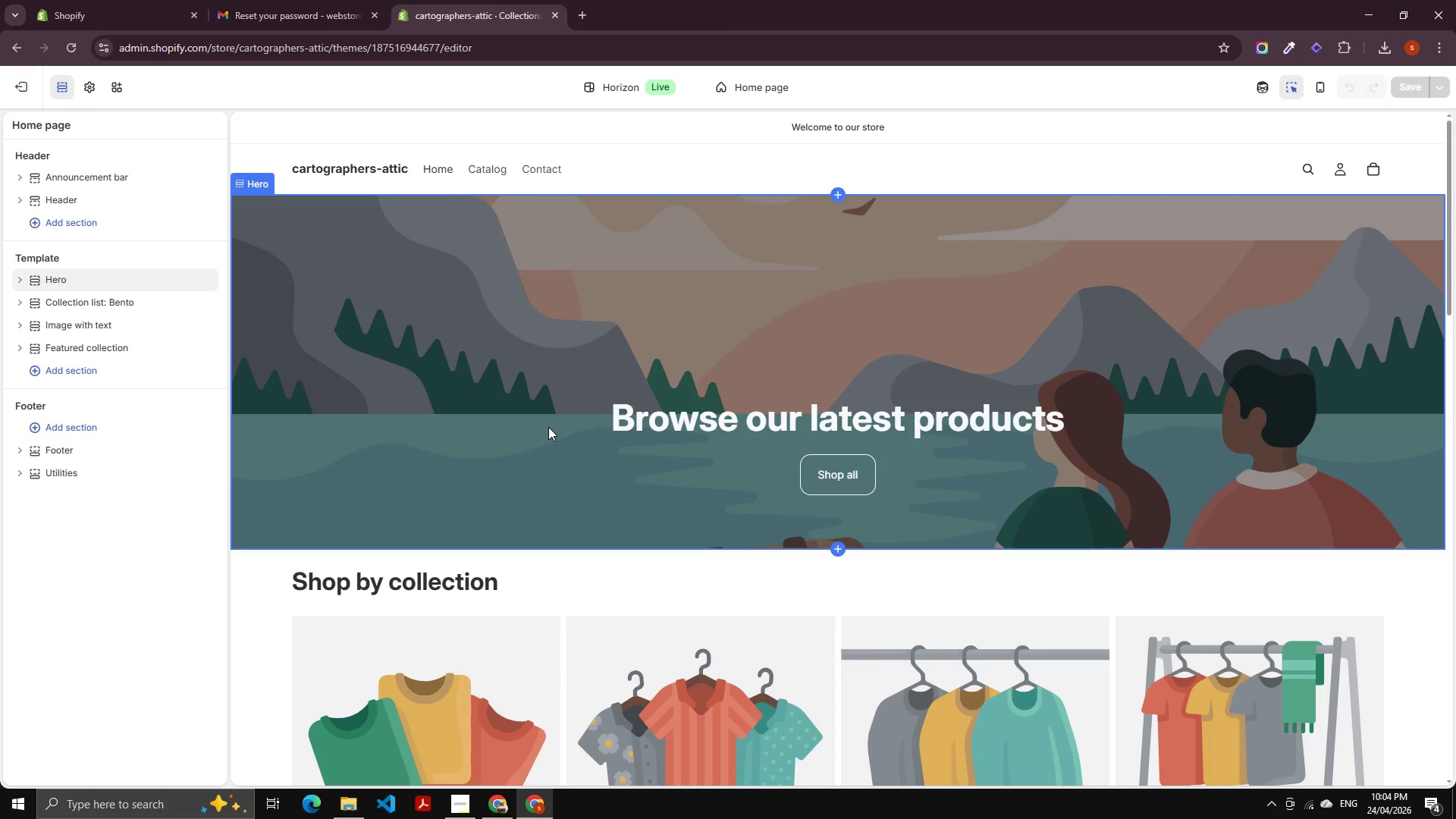 
wait(9.47)
 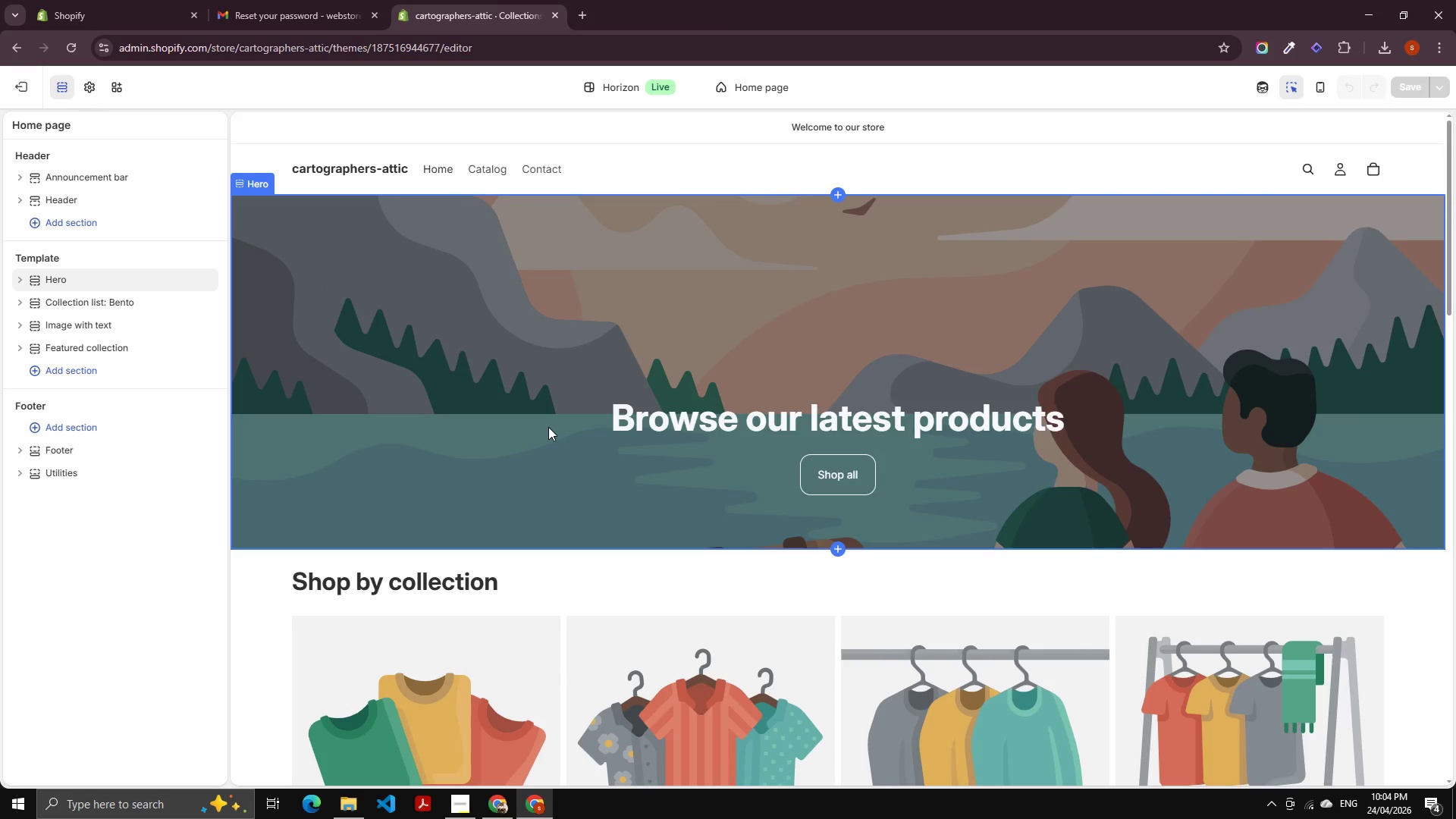 
scroll: coordinate [813, 411], scroll_direction: down, amount: 2.0
 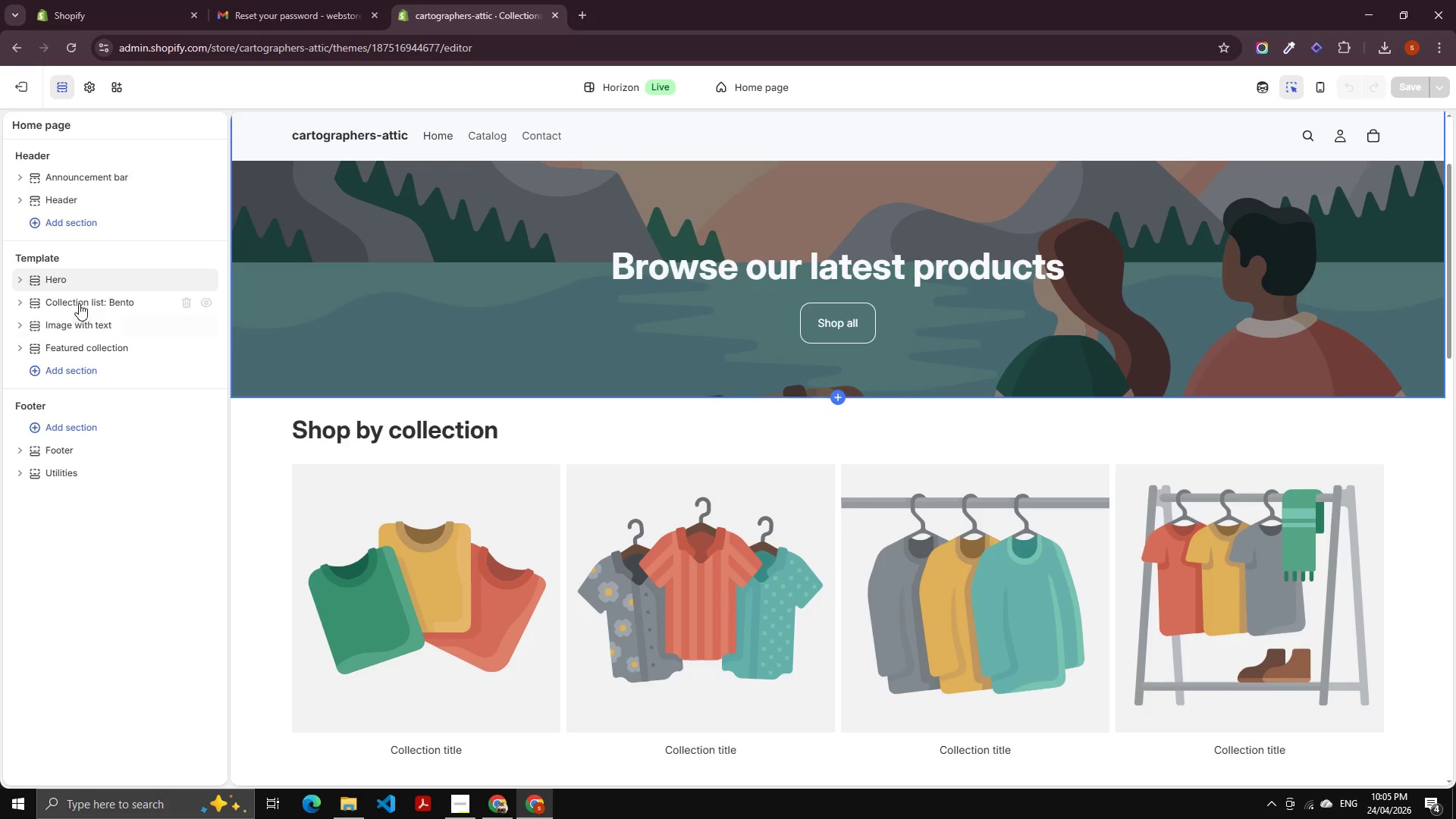 
left_click([93, 297])
 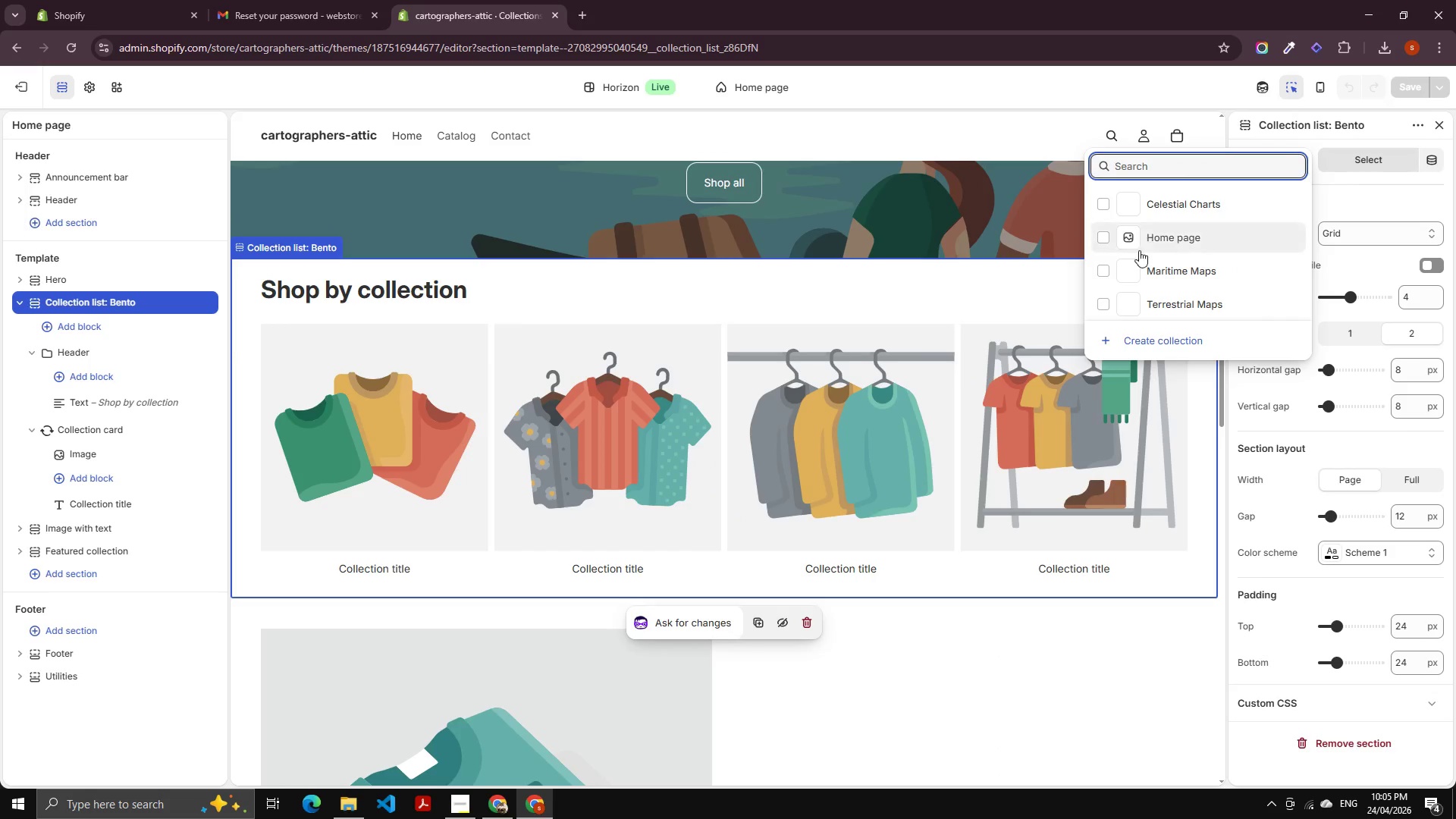 
double_click([1170, 292])
 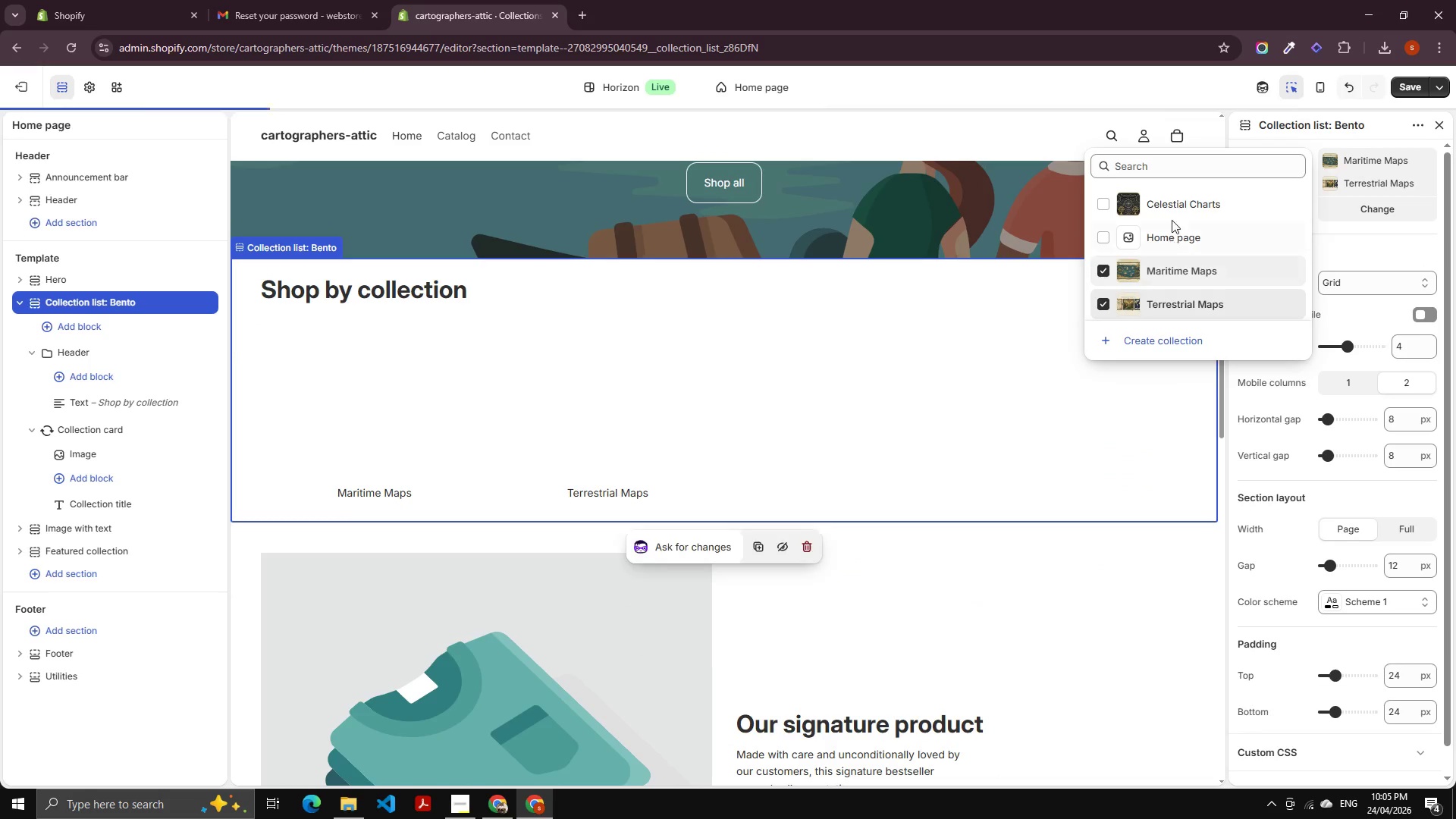 
left_click([1172, 193])
 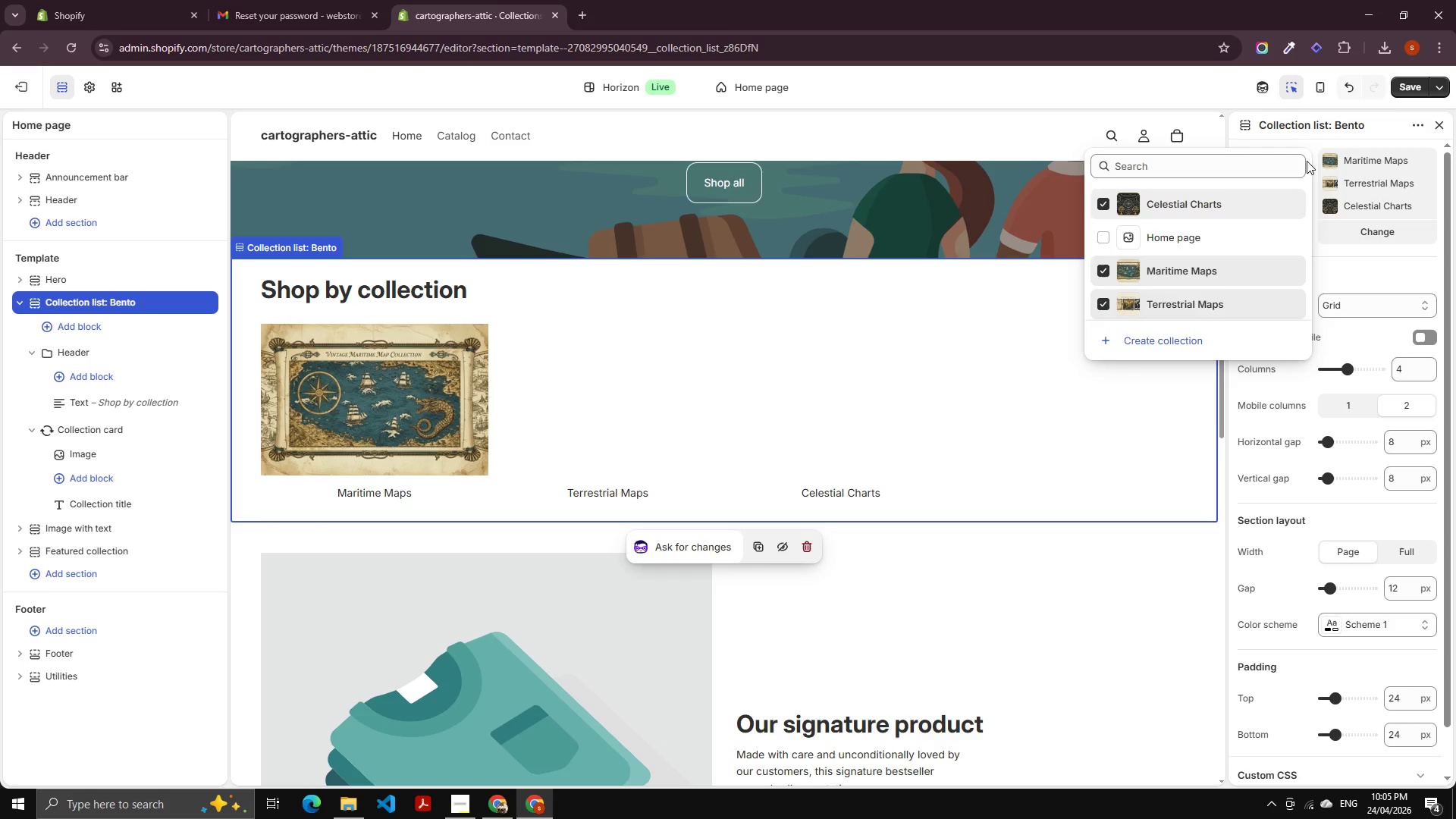 
left_click([1414, 80])
 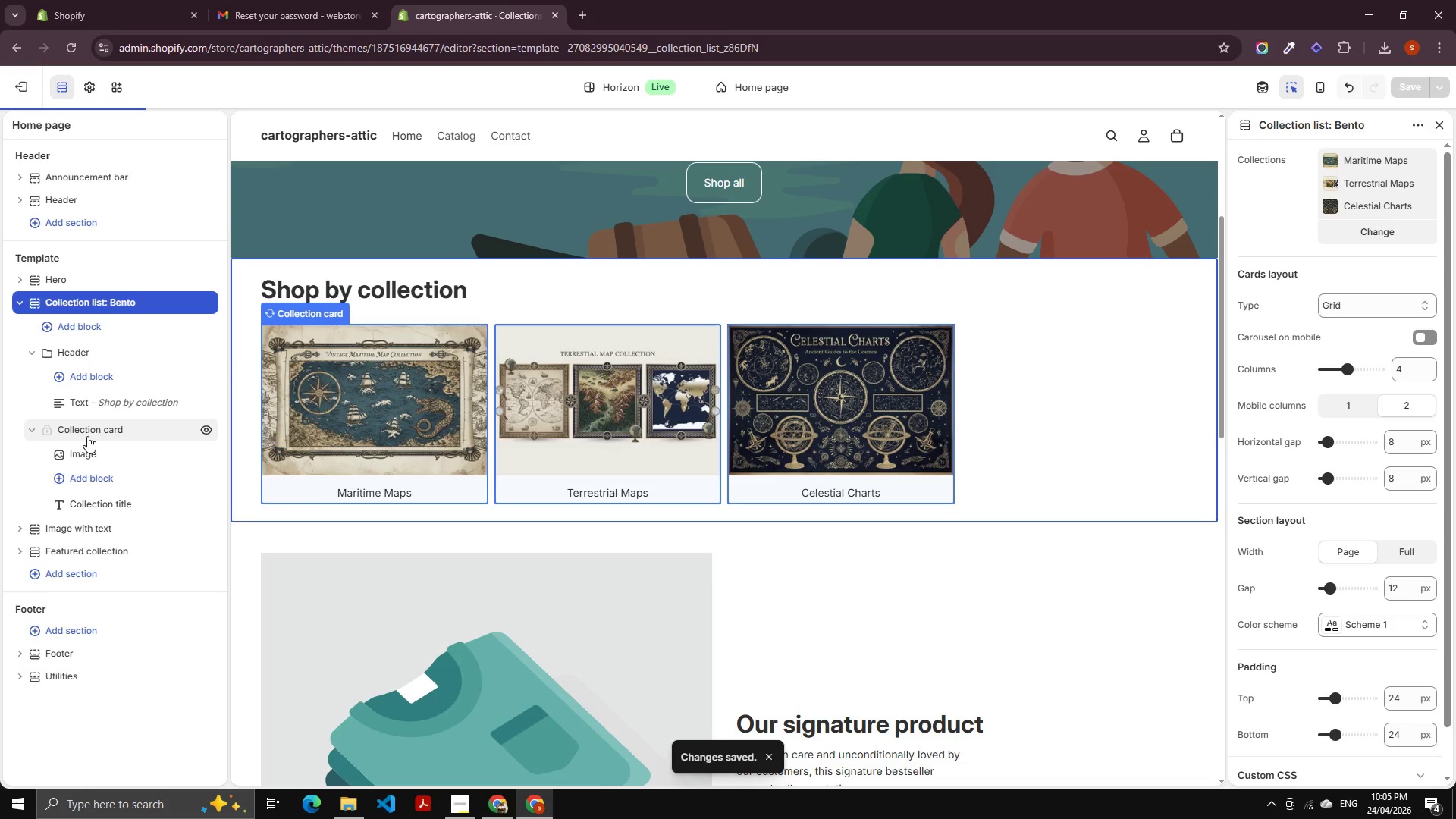 
left_click_drag(start_coordinate=[1420, 370], to_coordinate=[1413, 371])
 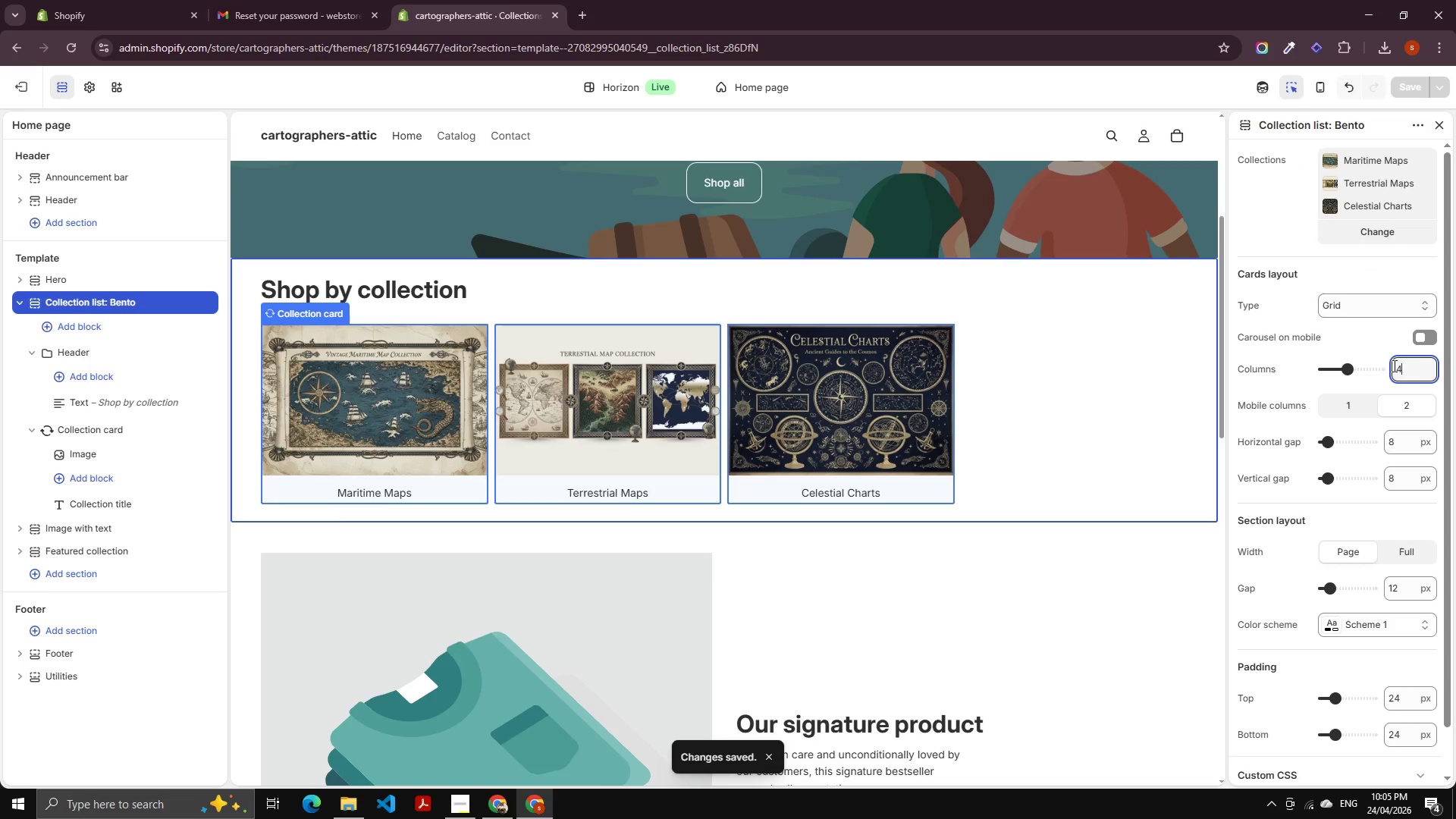 
key(ArrowDown)
 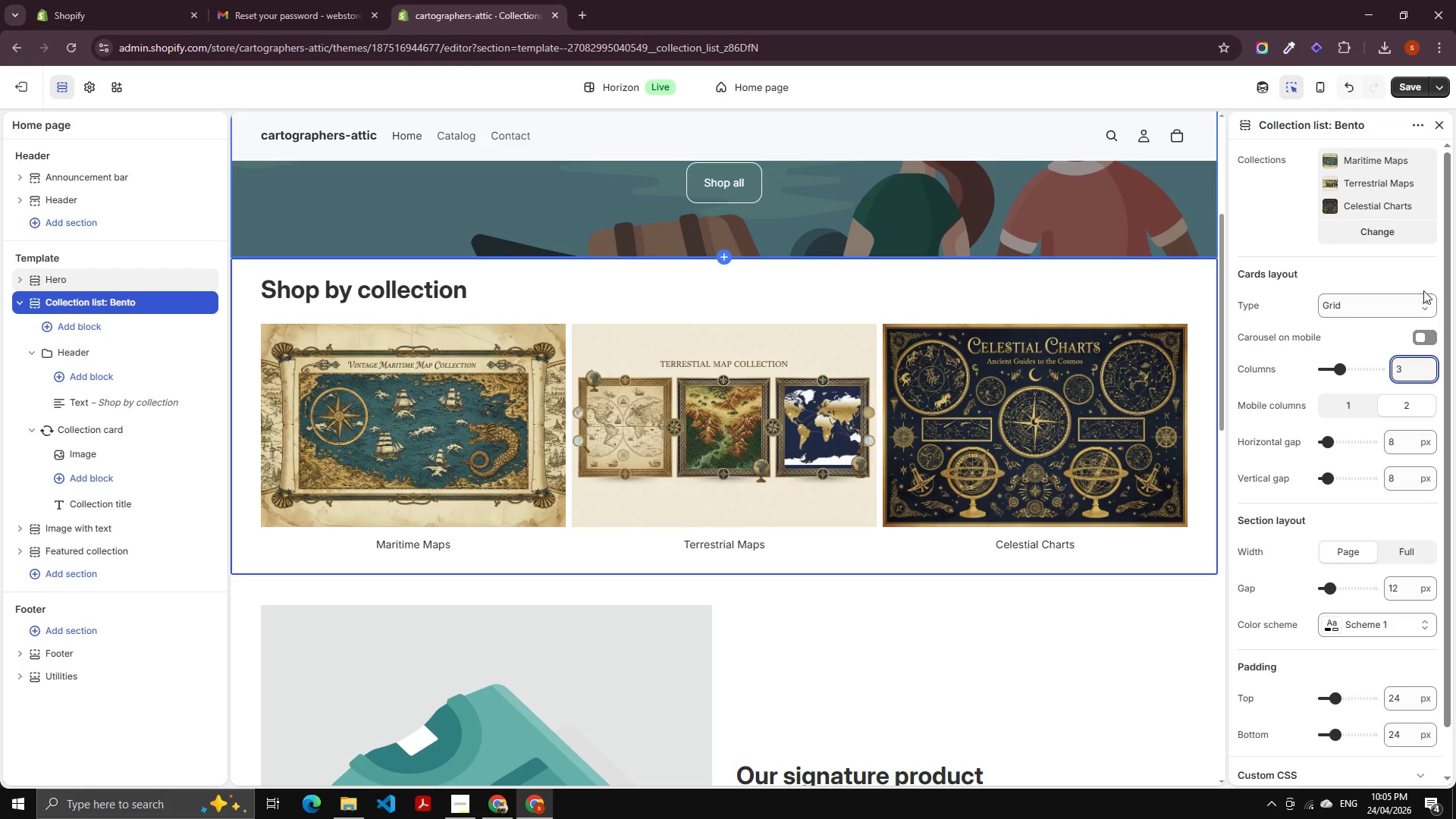 
wait(6.86)
 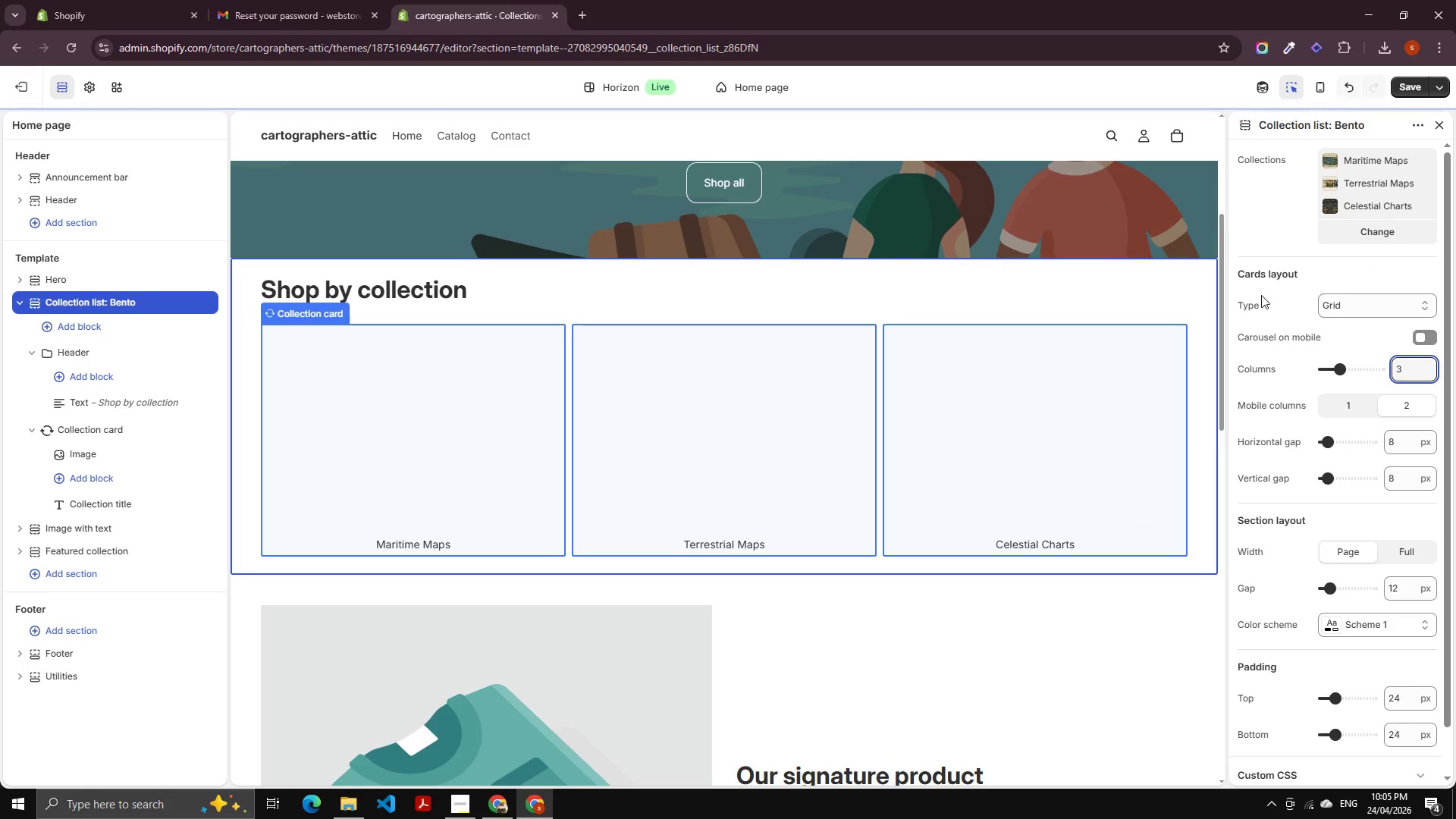 
left_click([79, 461])
 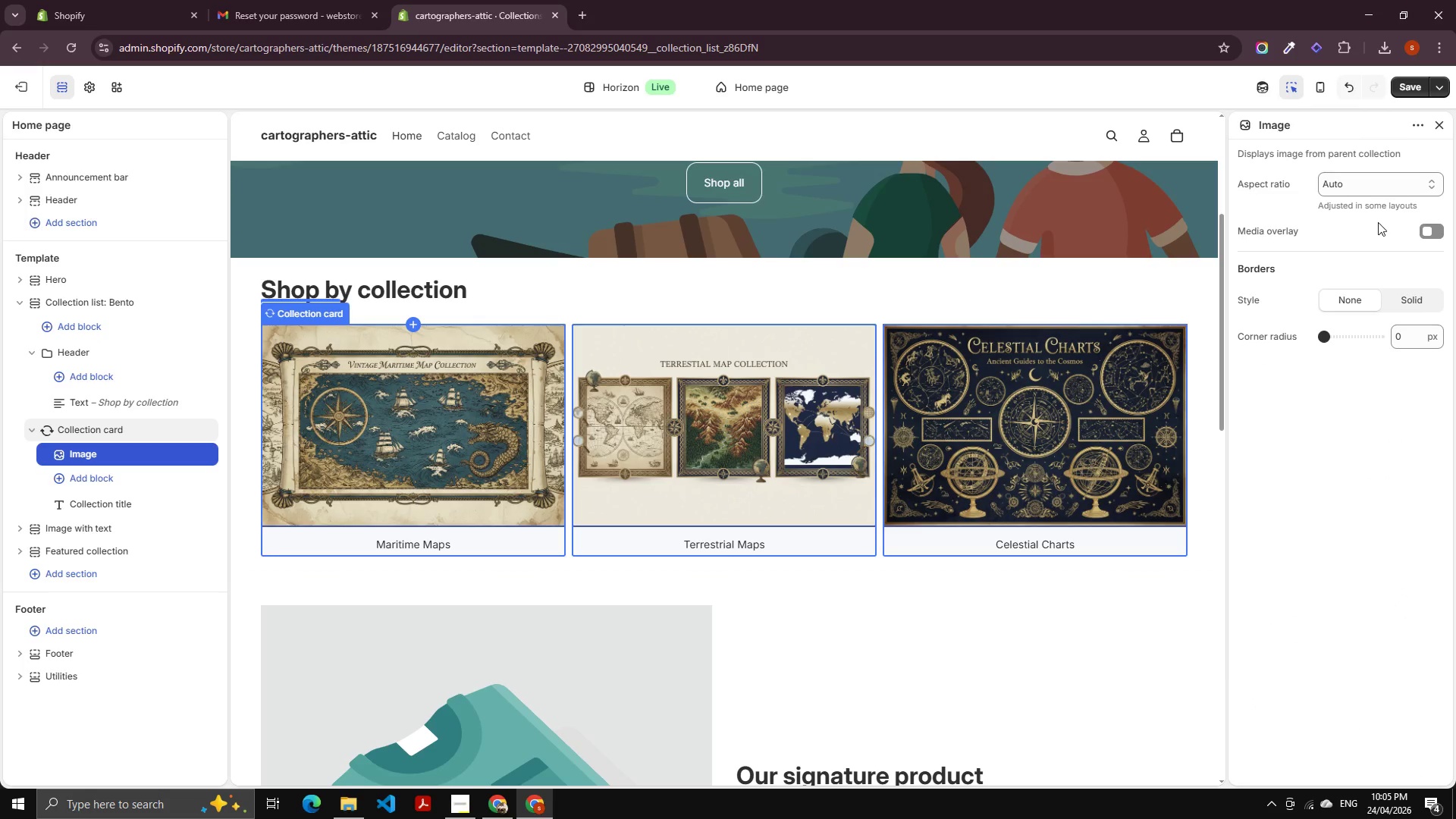 
left_click([1385, 176])
 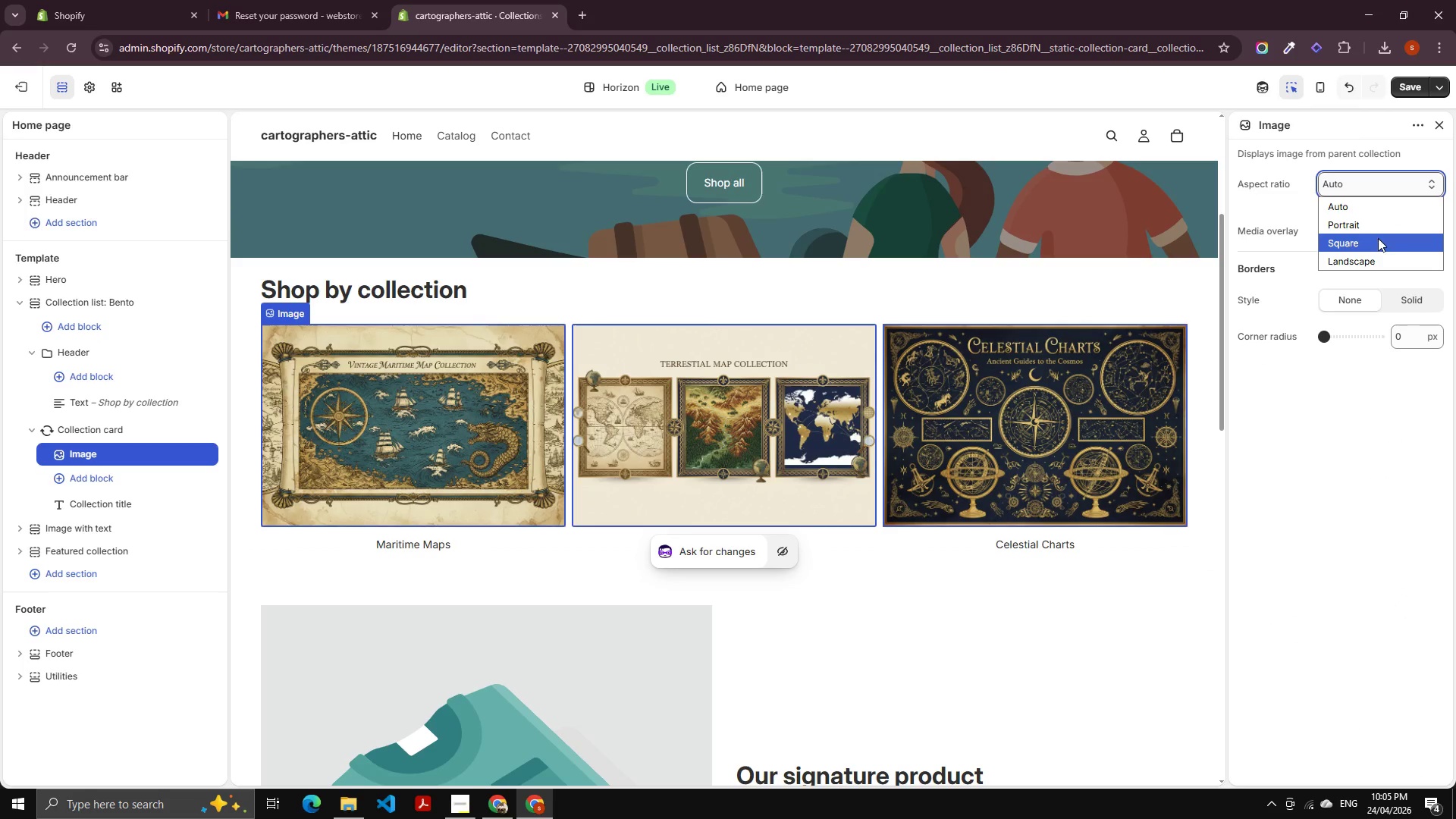 
left_click([1371, 207])
 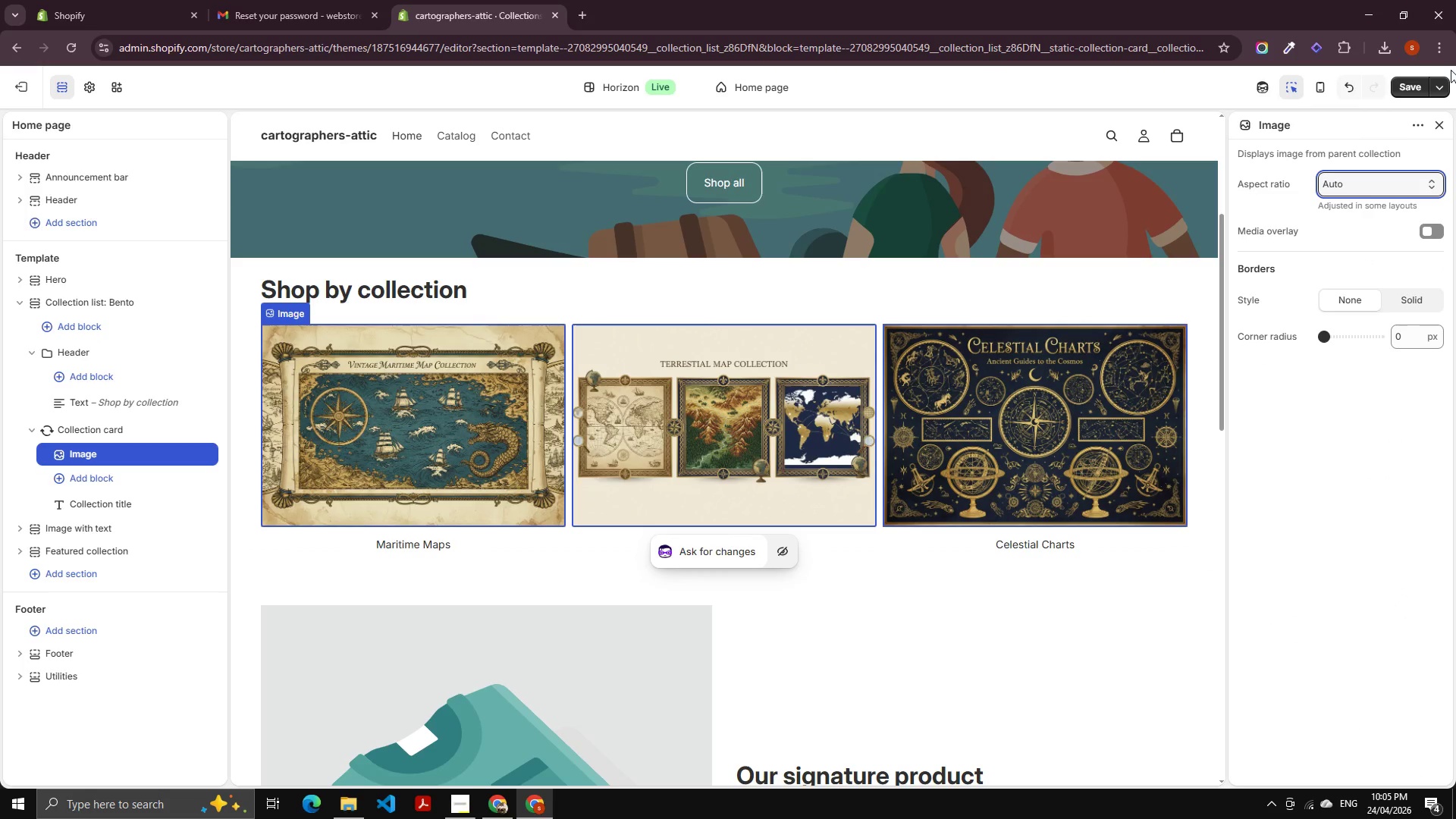 
left_click([1413, 89])
 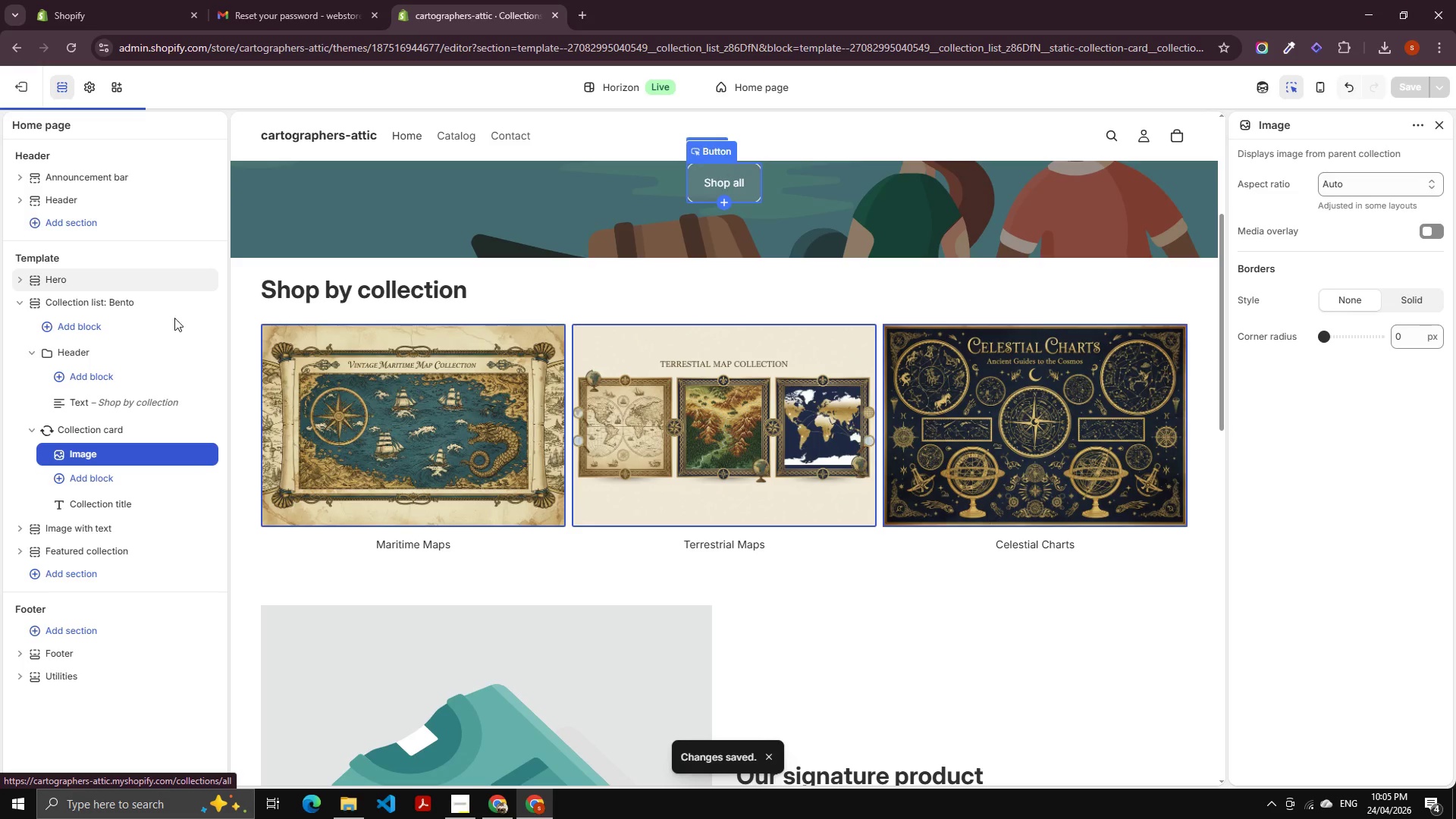 
left_click([102, 399])
 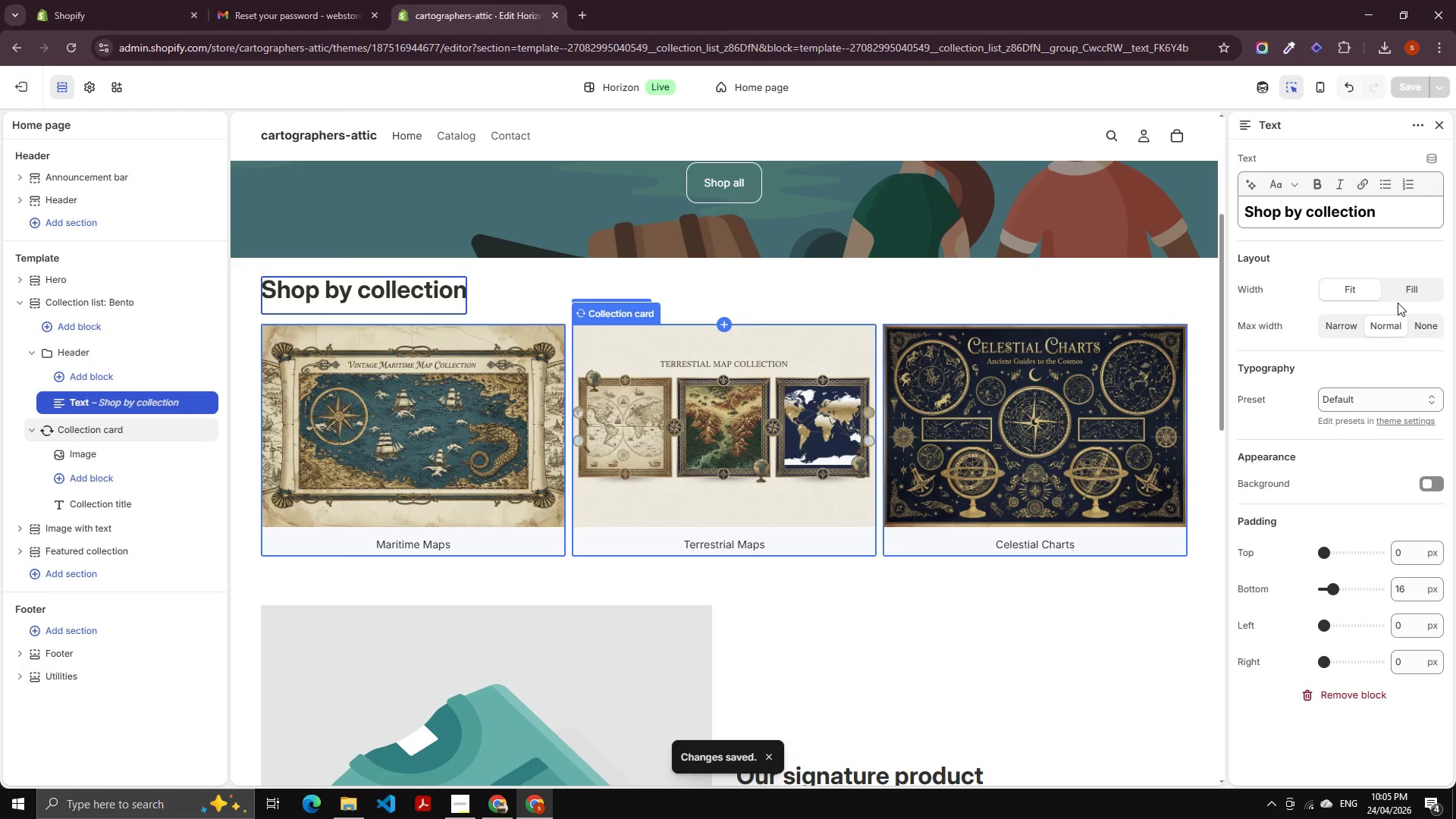 
double_click([1401, 290])
 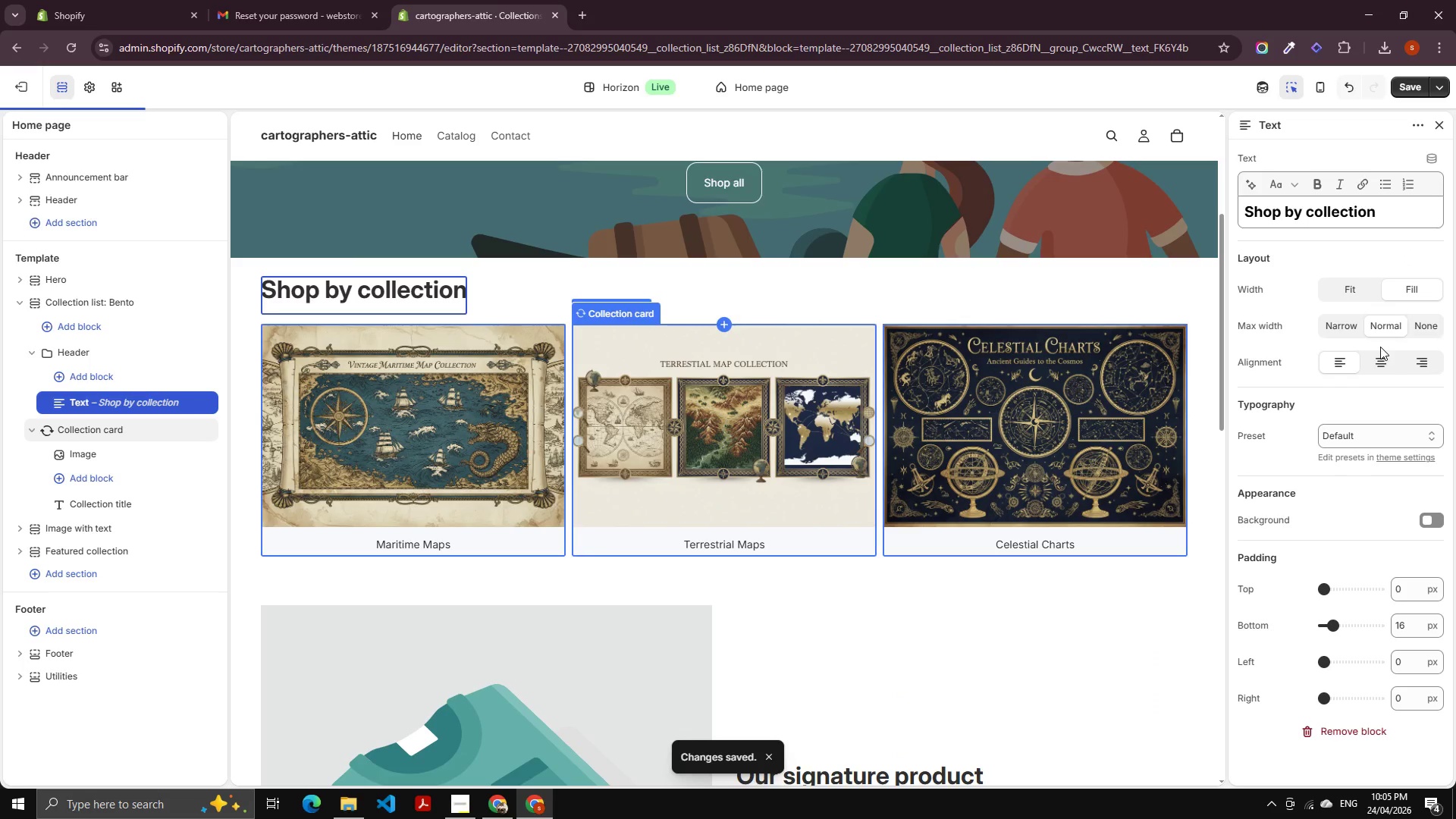 
left_click([1382, 355])
 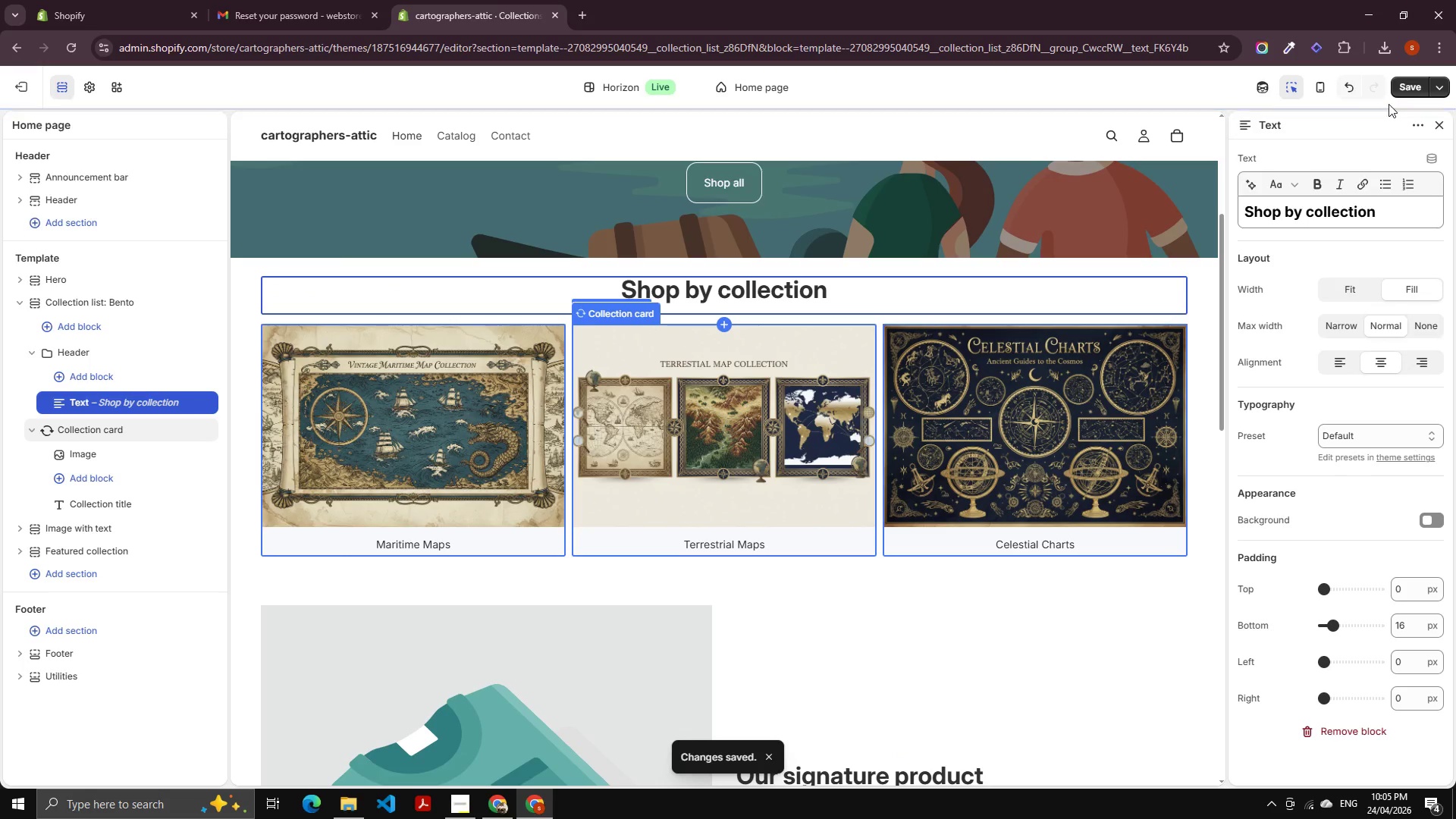 
left_click([1415, 79])
 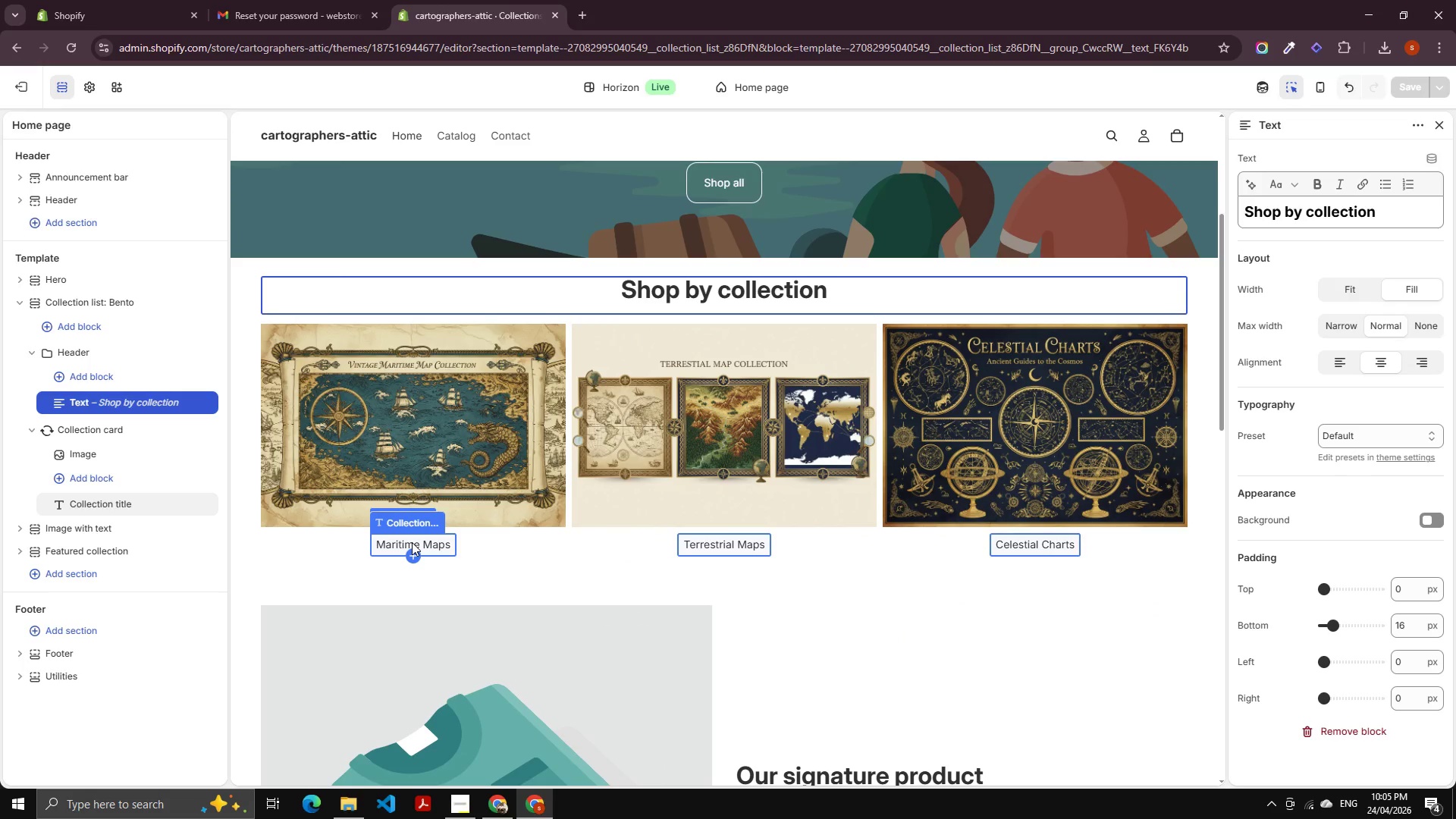 
wait(15.24)
 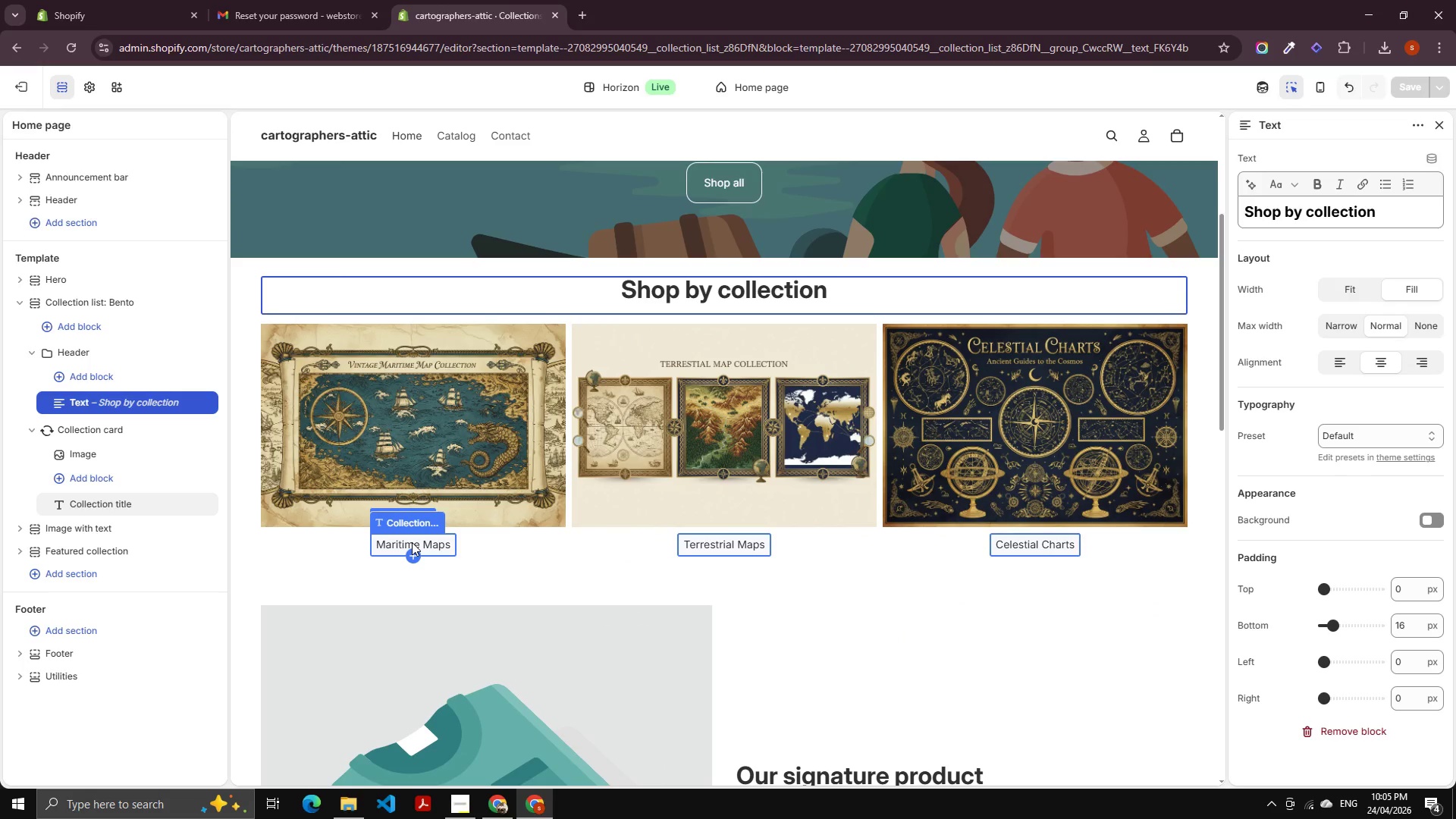 
scroll: coordinate [425, 542], scroll_direction: down, amount: 6.0
 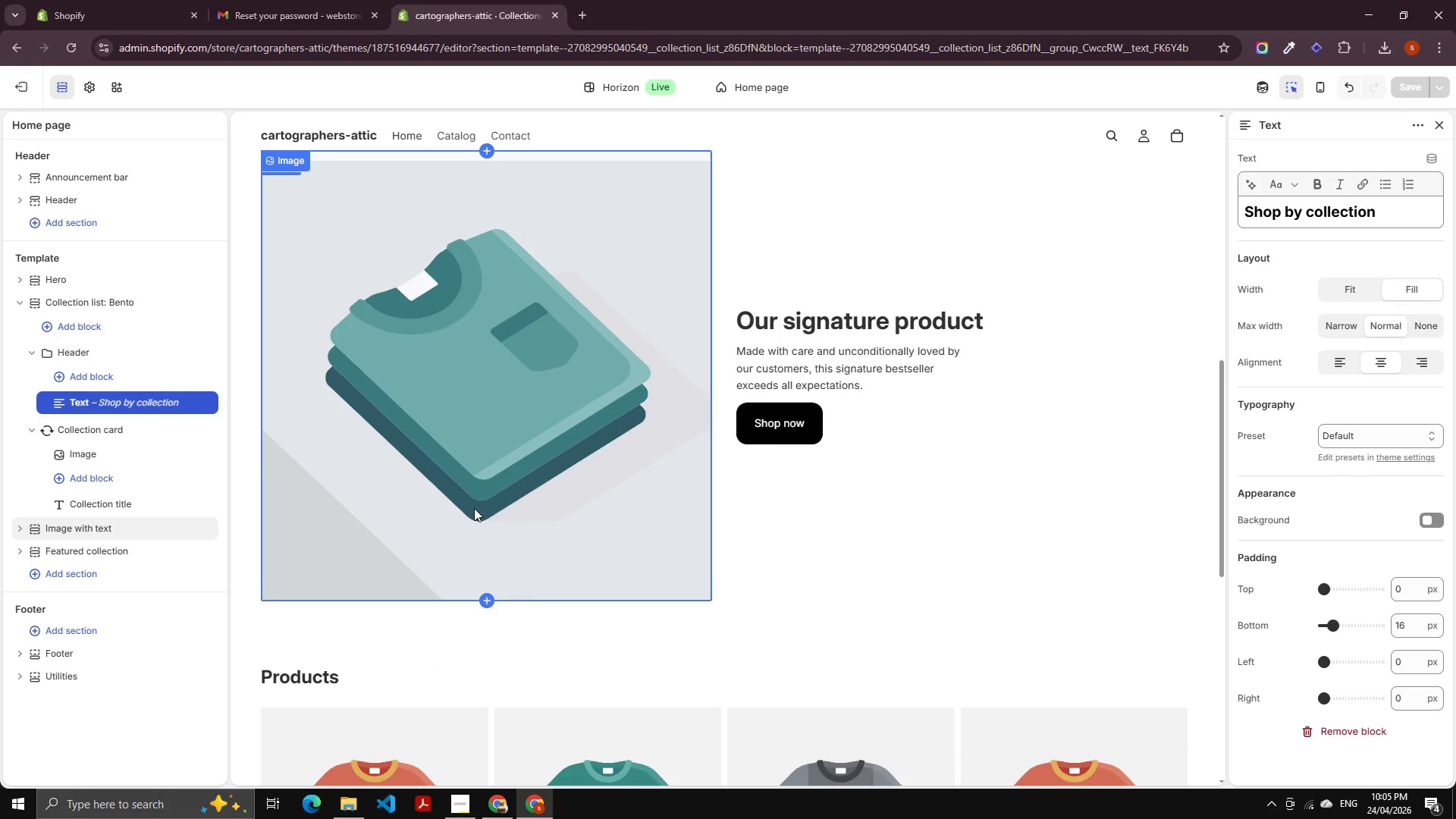 
scroll: coordinate [498, 457], scroll_direction: up, amount: 3.0
 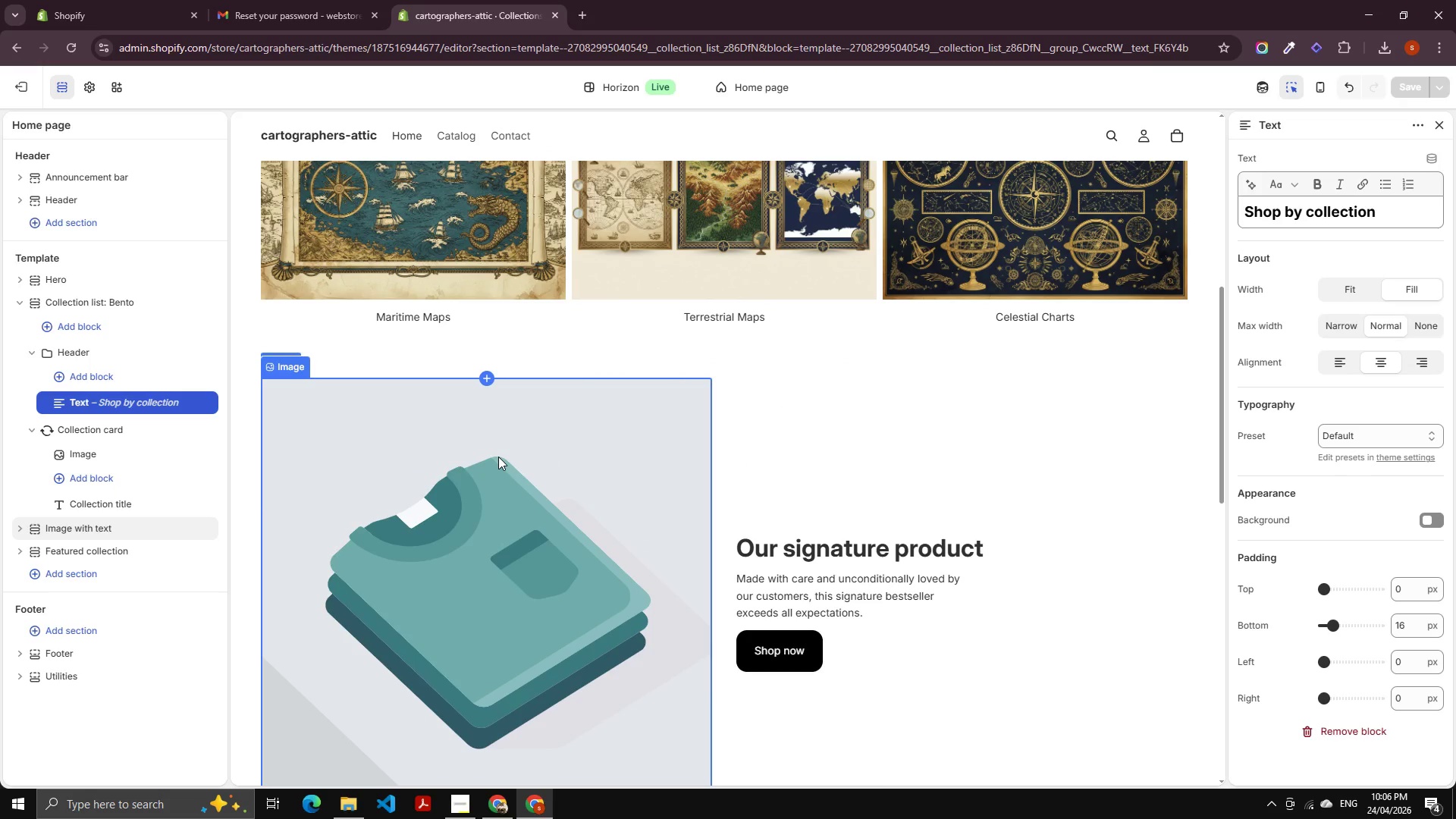 
wait(10.67)
 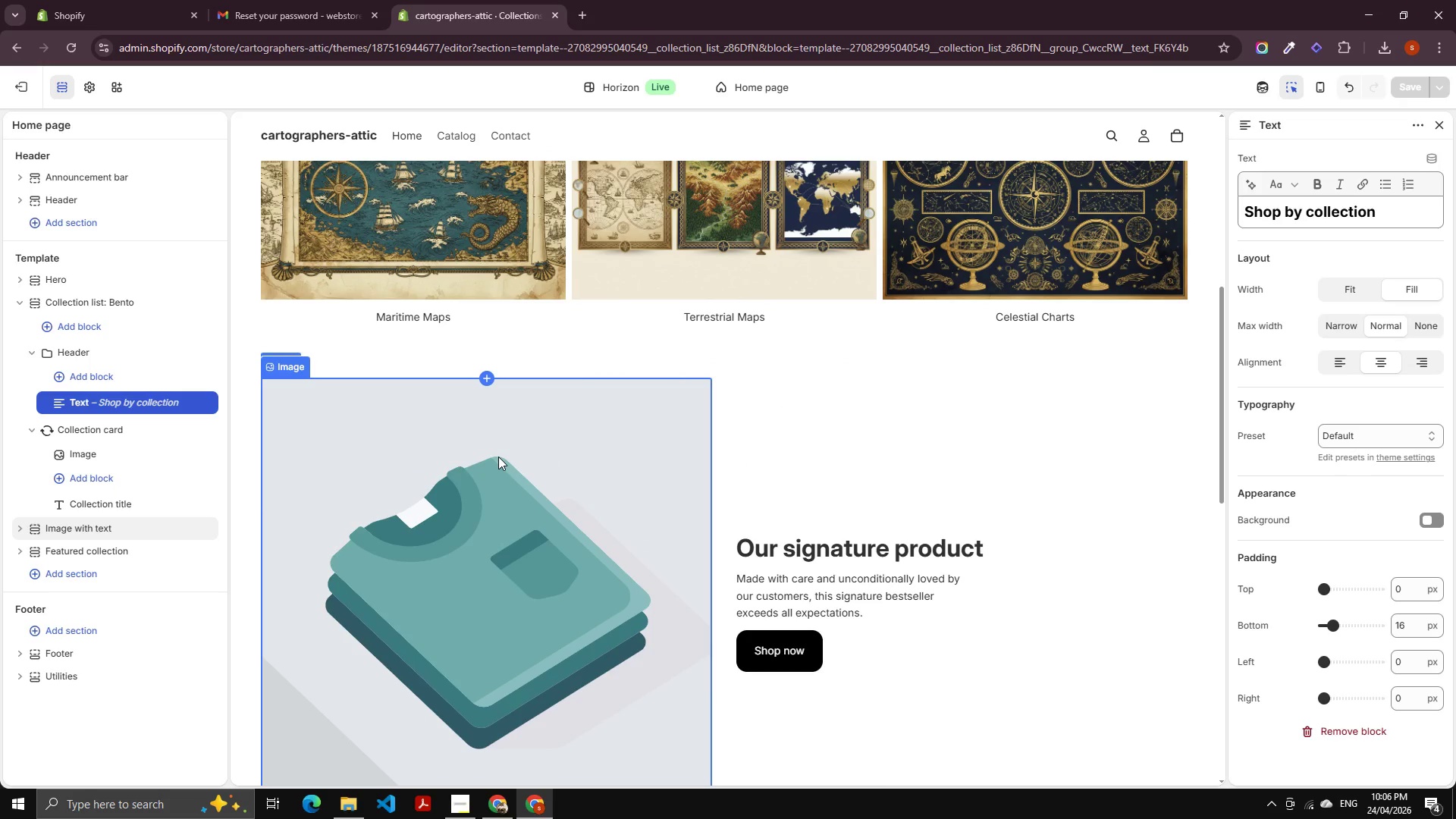 
scroll: coordinate [497, 466], scroll_direction: down, amount: 6.0
 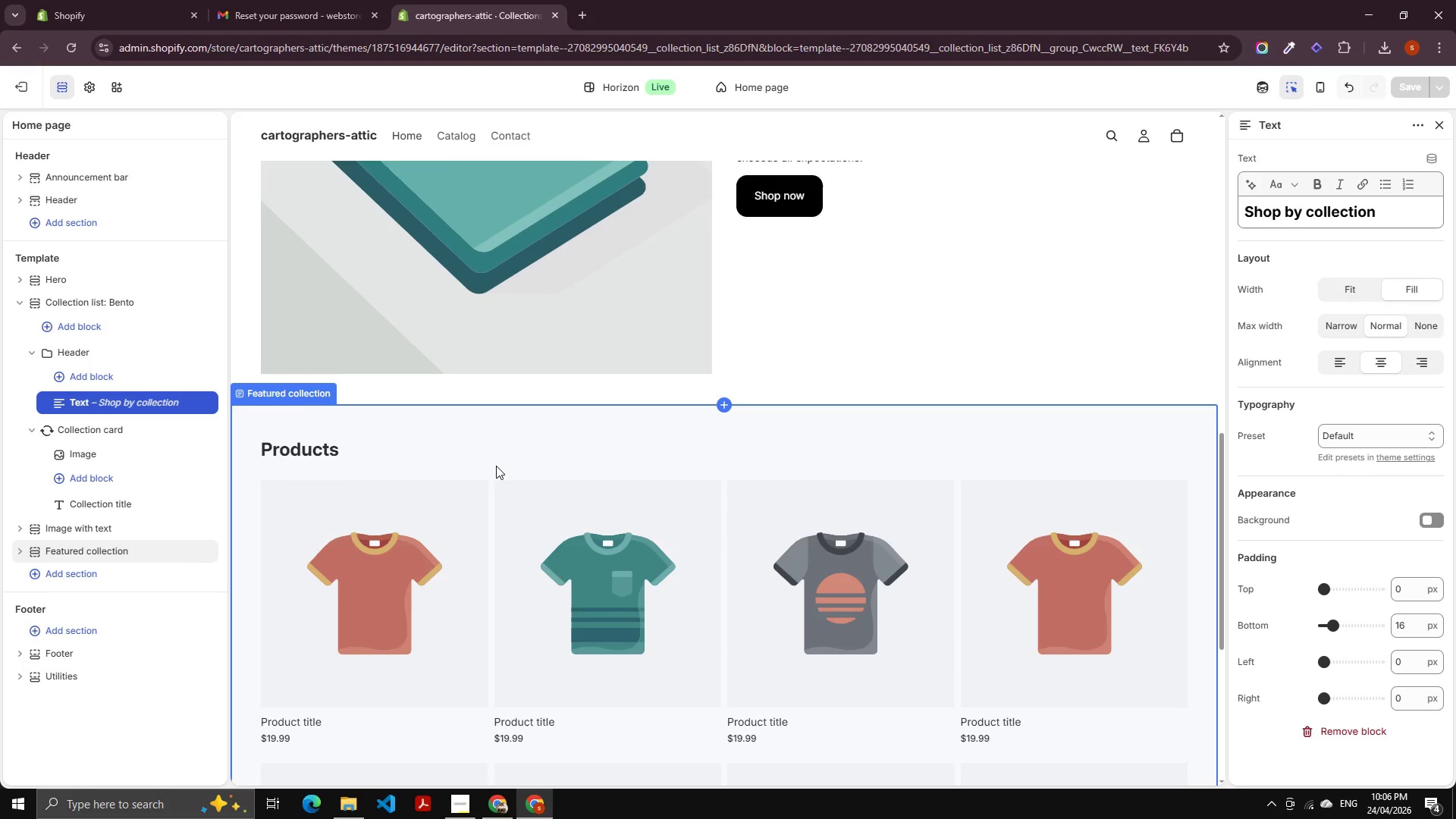 
scroll: coordinate [496, 466], scroll_direction: up, amount: 3.0
 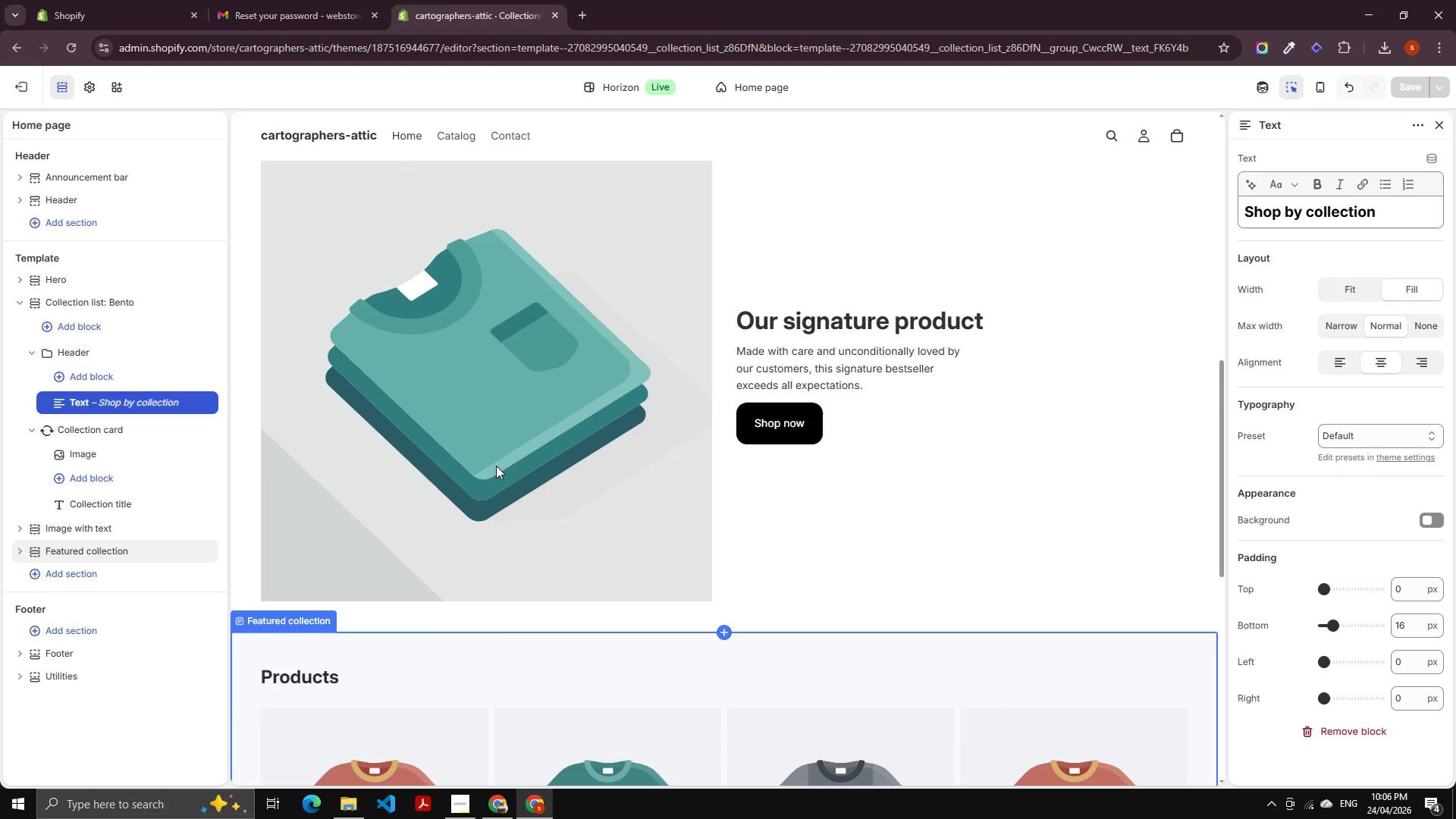 
wait(10.12)
 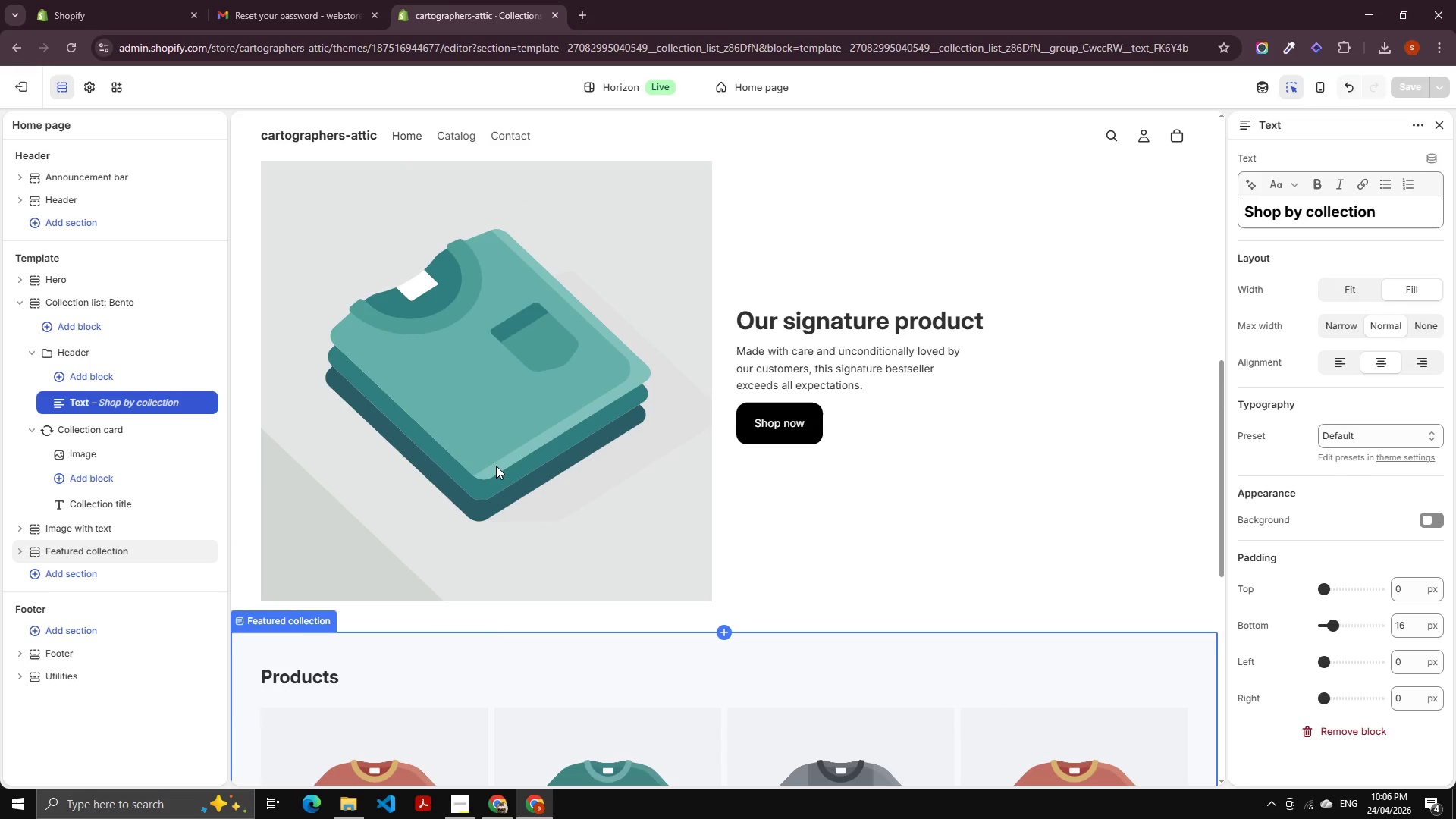 
scroll: coordinate [480, 484], scroll_direction: down, amount: 5.0
 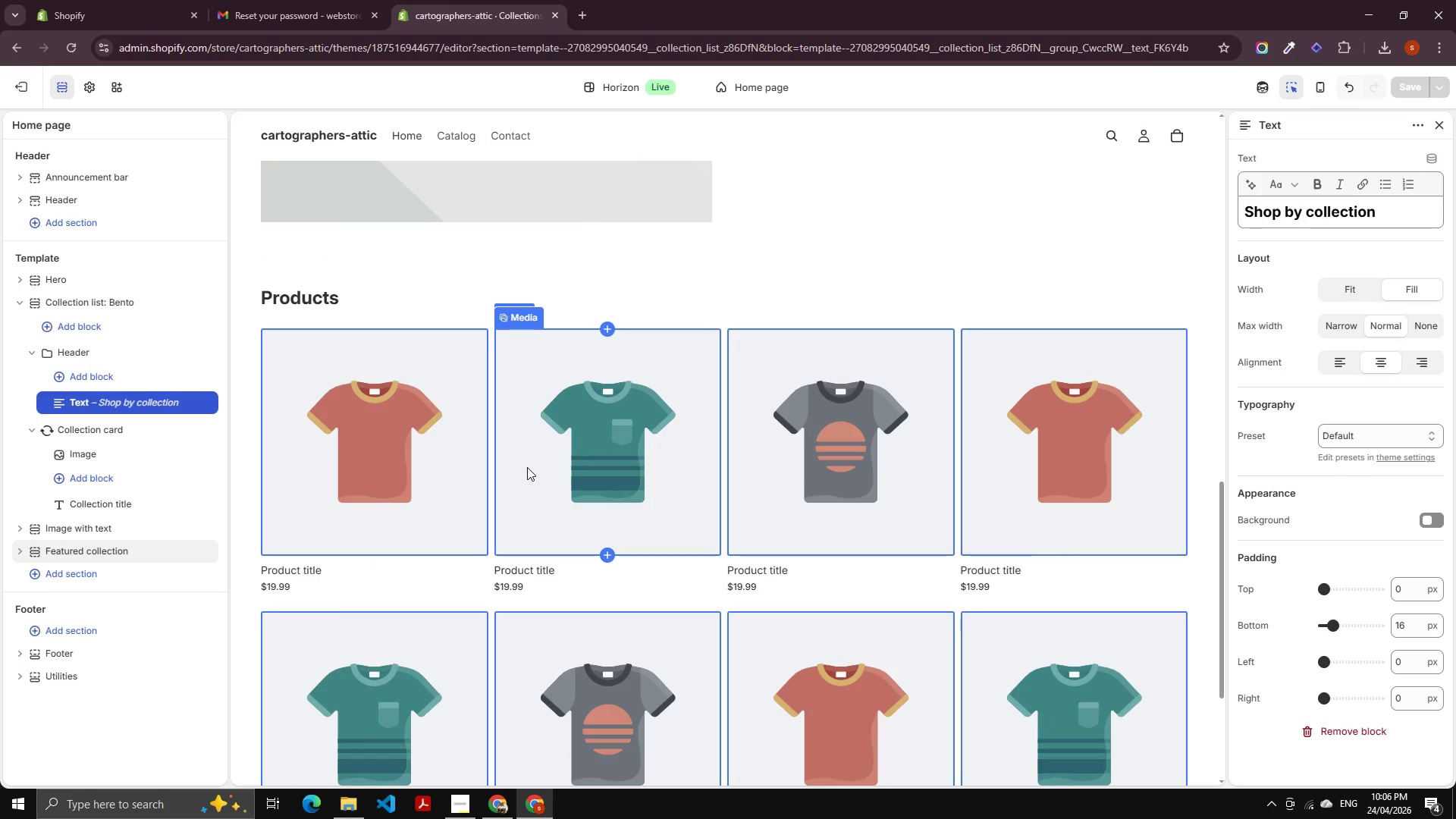 
scroll: coordinate [331, 398], scroll_direction: up, amount: 5.0
 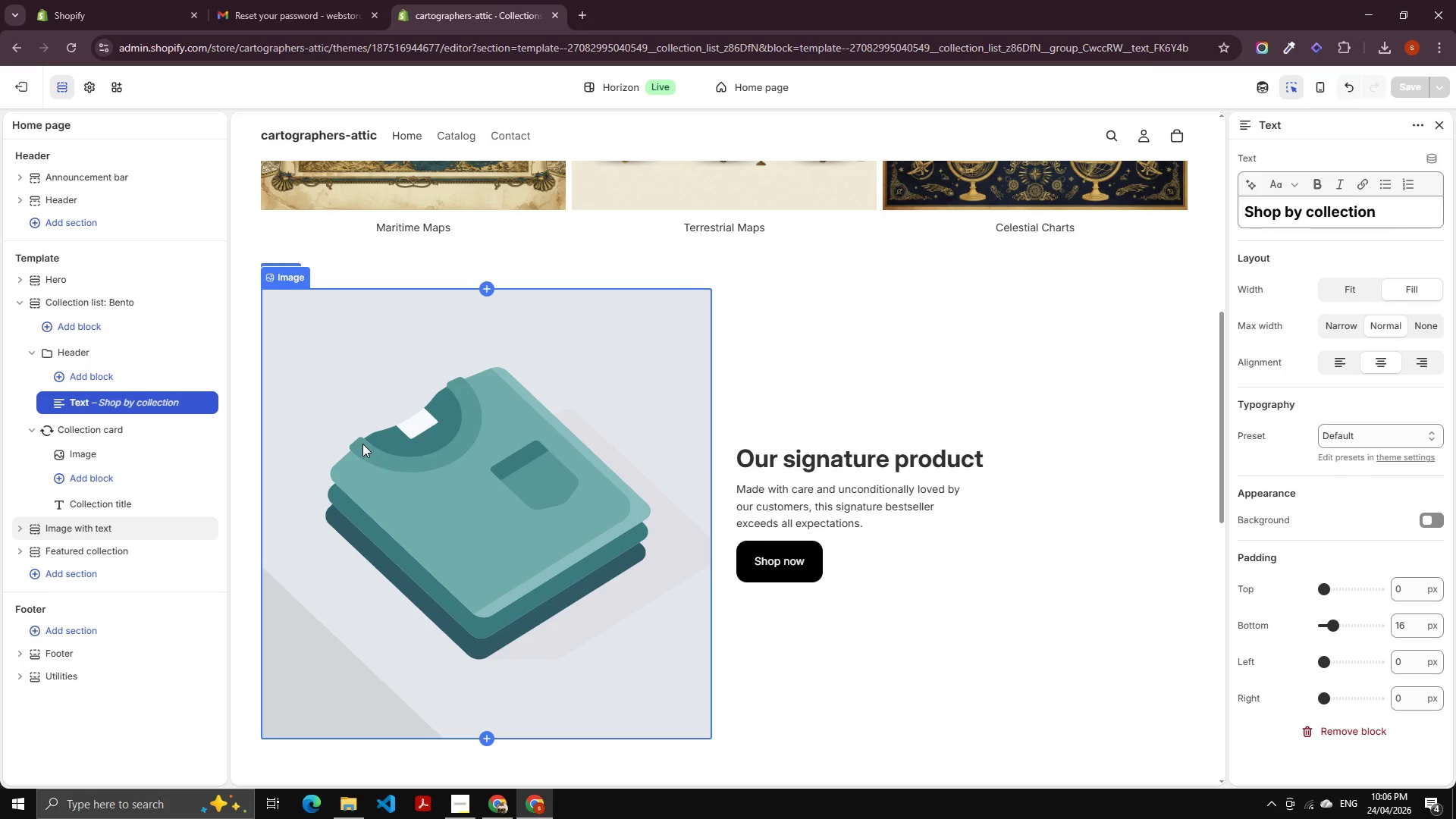 
wait(19.68)
 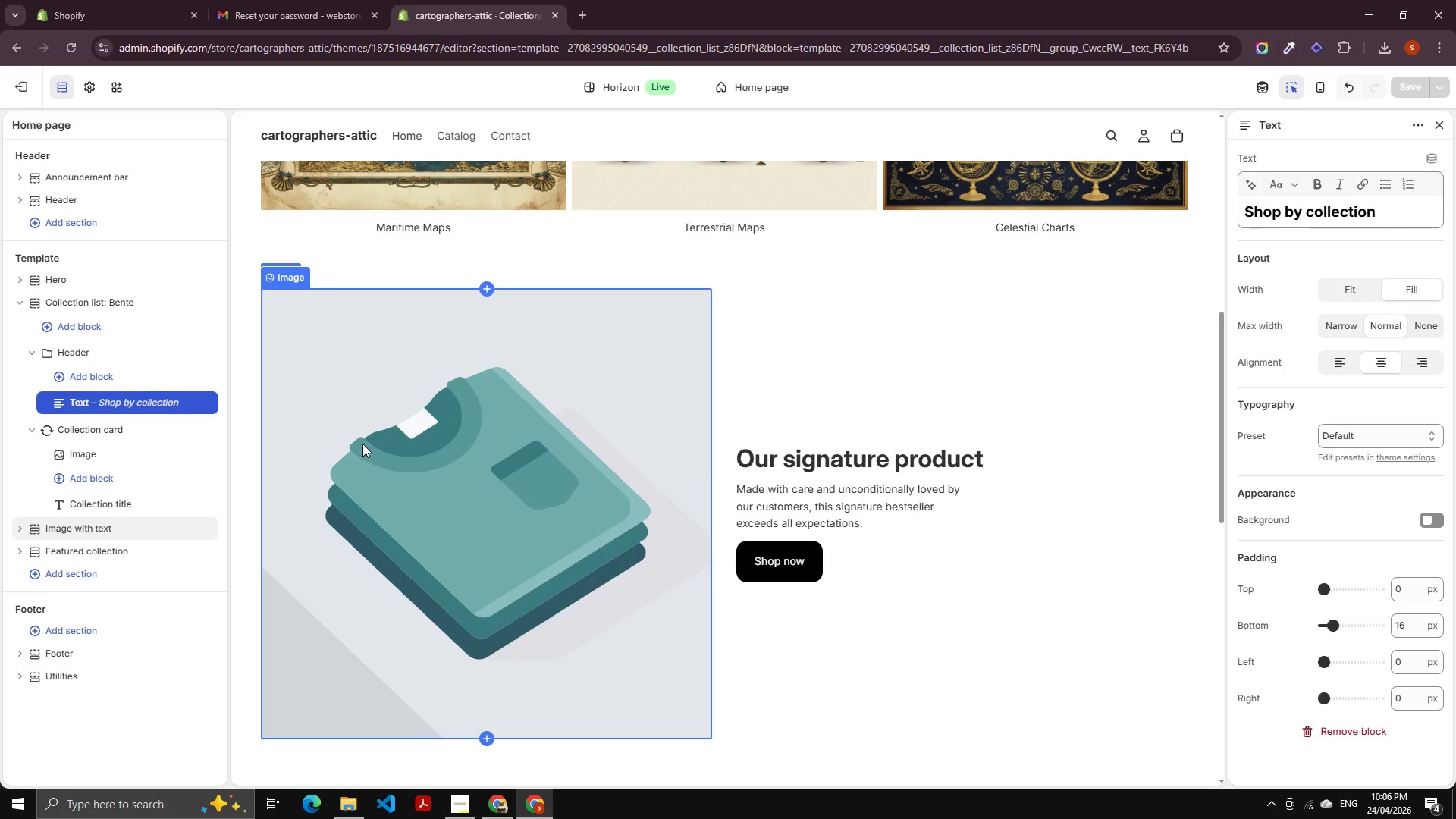 
left_click([15, 79])
 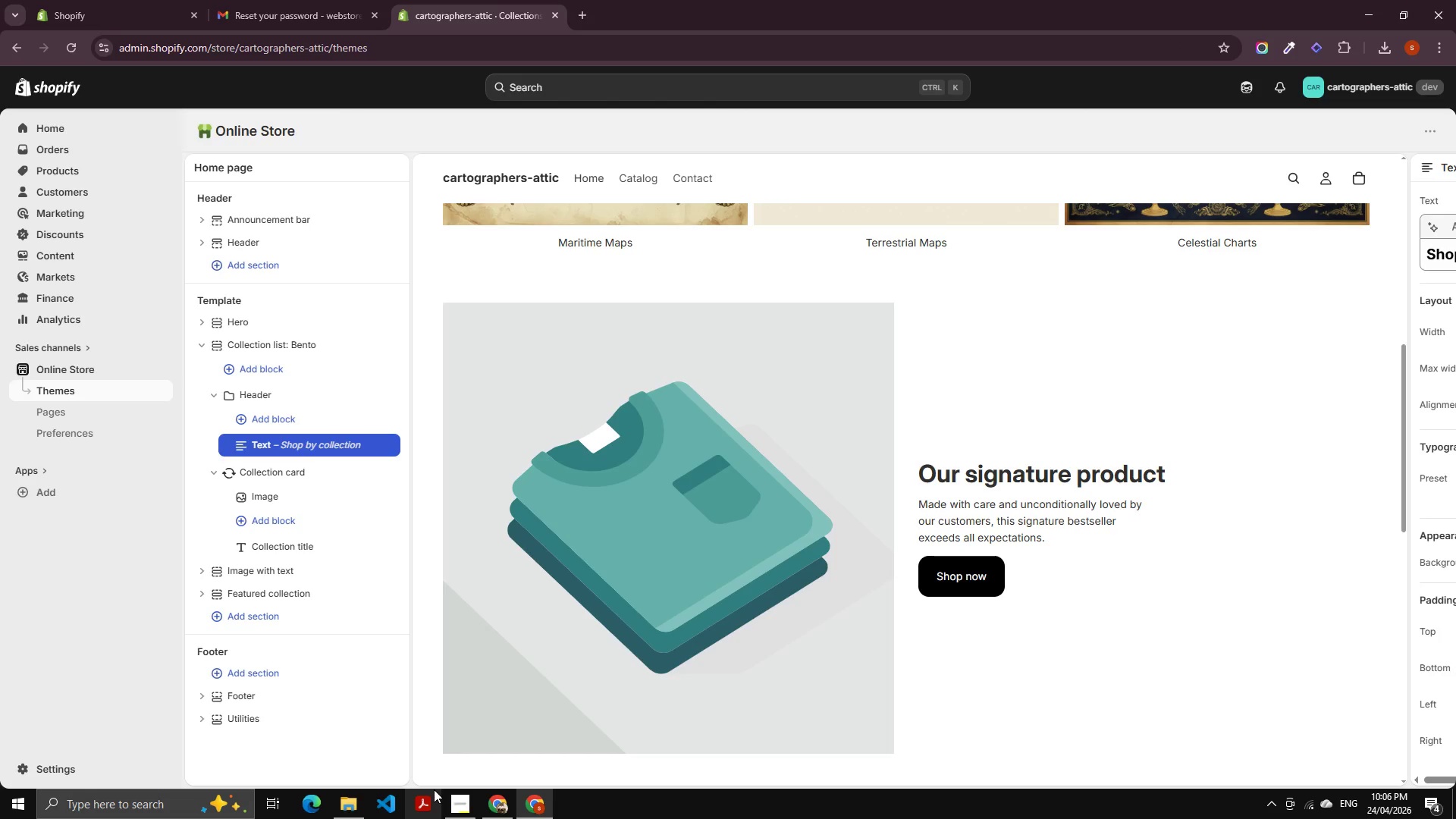 
left_click([452, 800])